 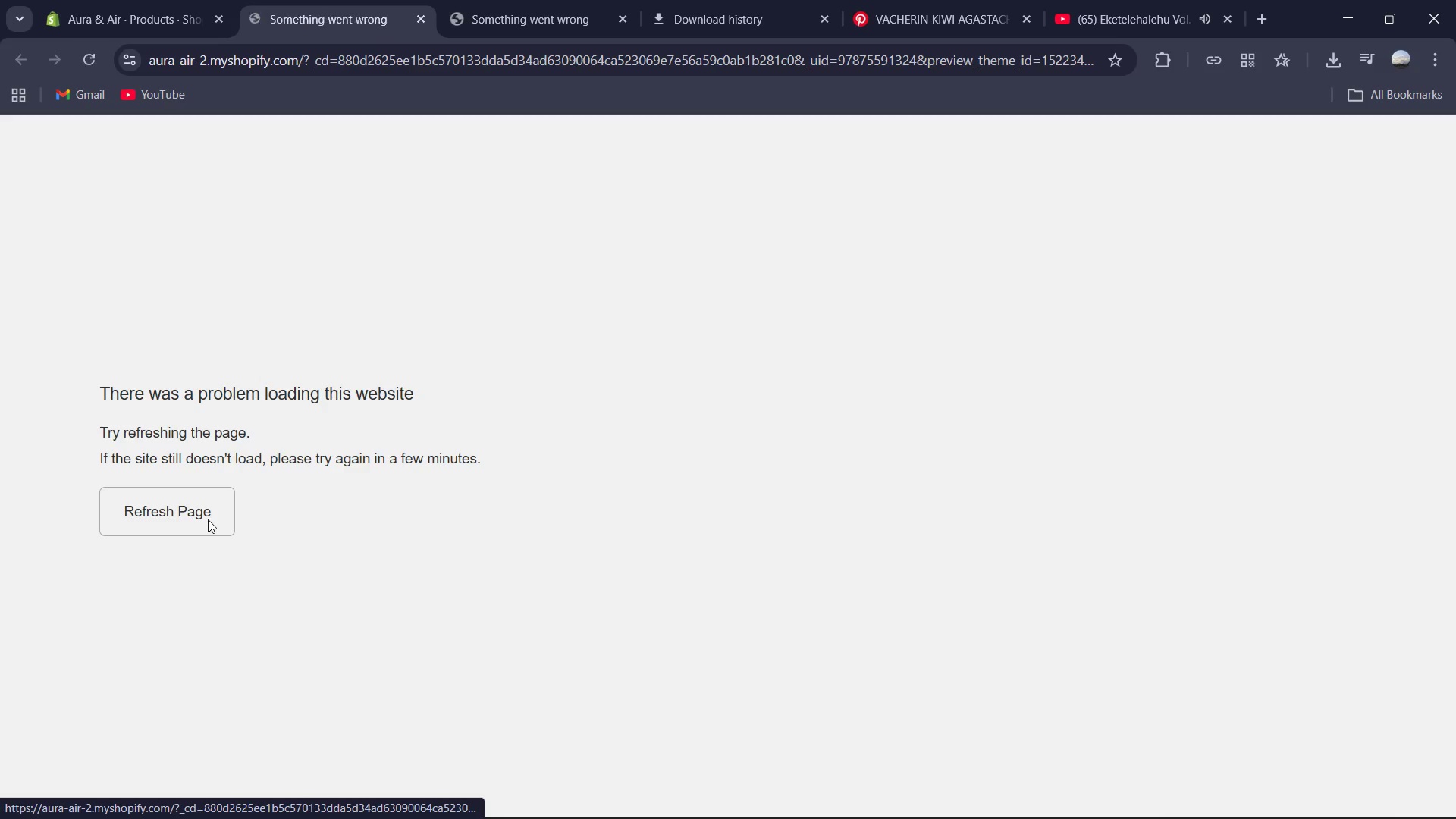 
double_click([208, 519])
 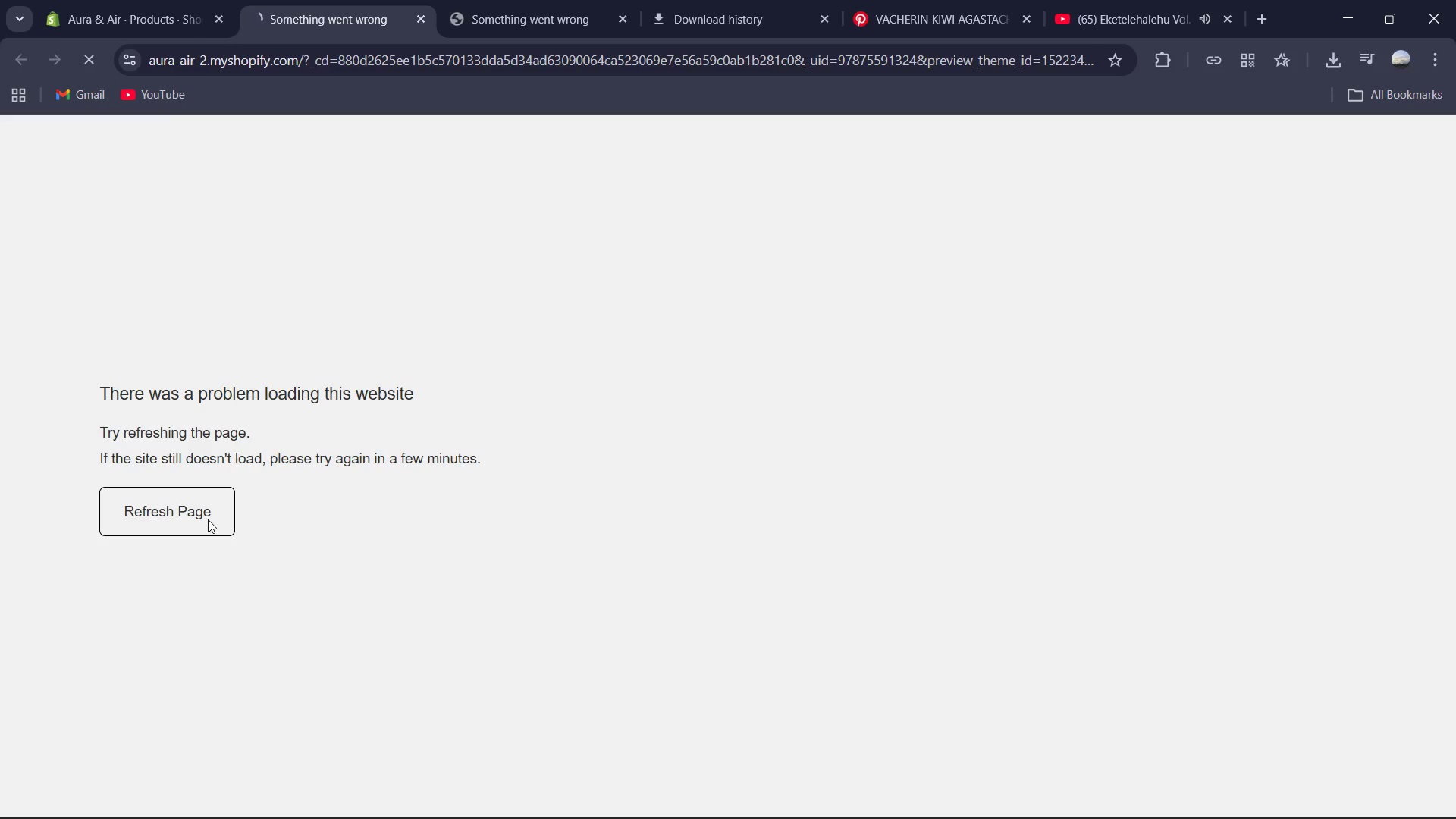 
triple_click([208, 519])
 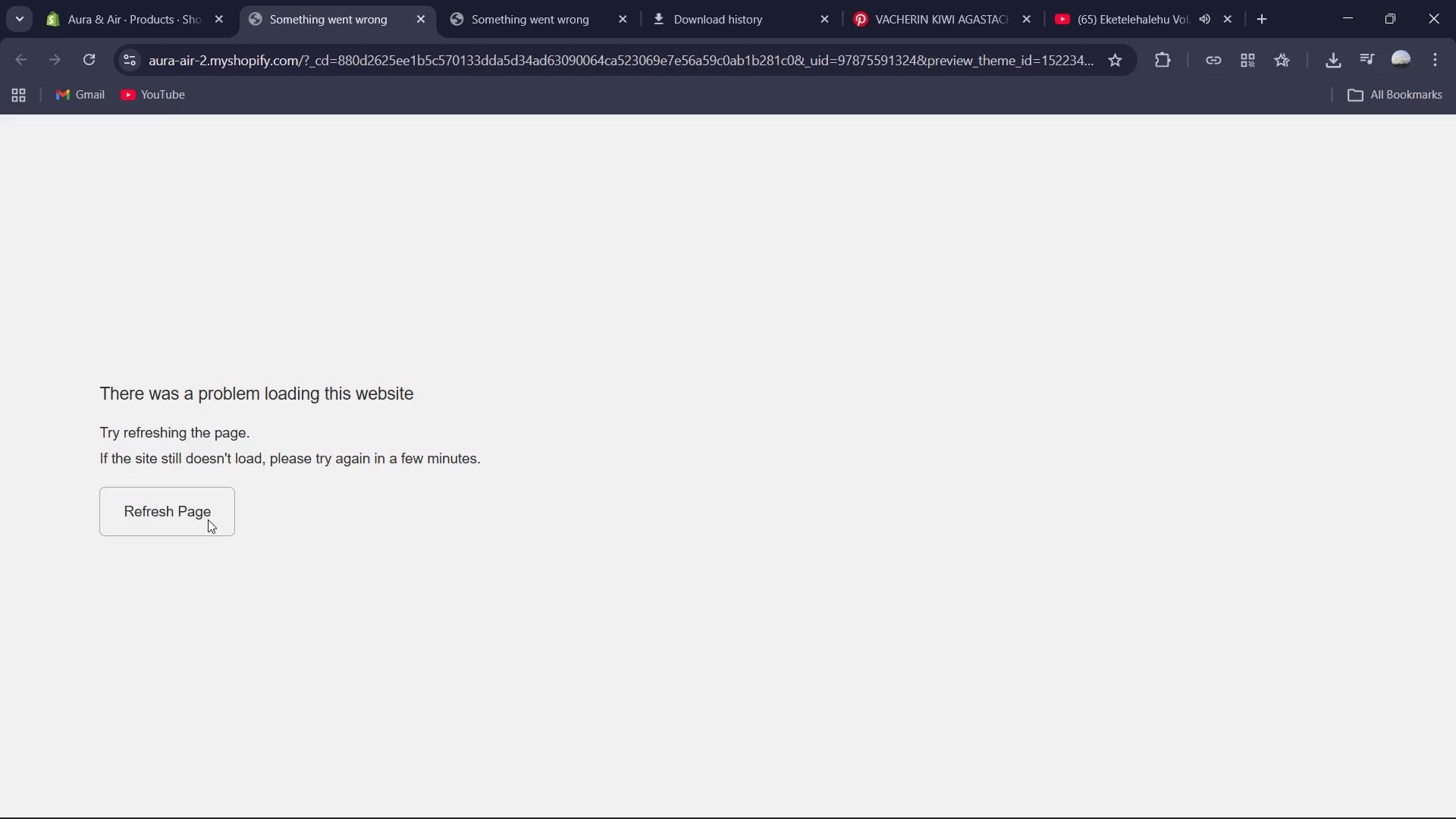 
left_click([208, 519])
 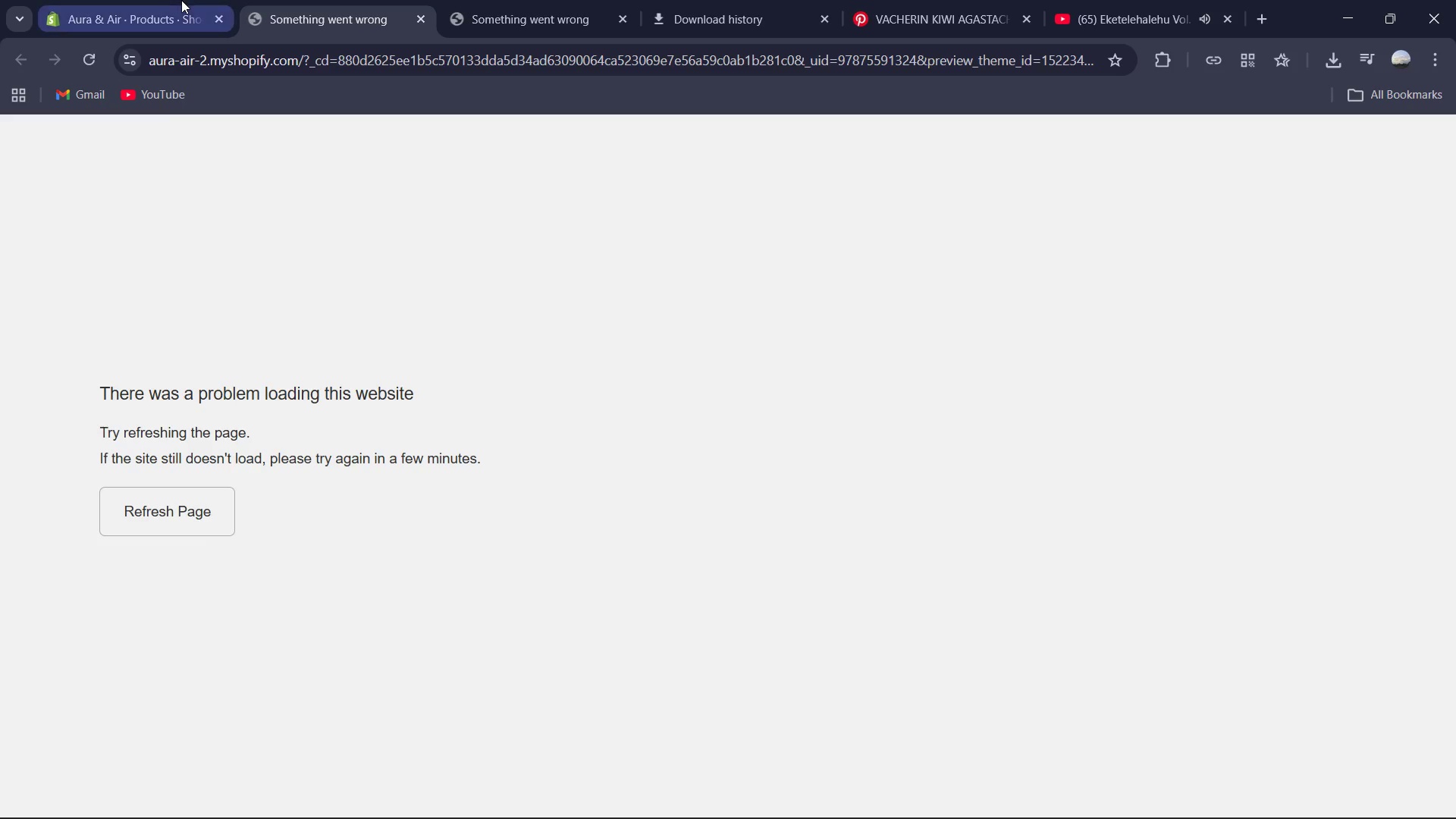 
left_click([181, 0])
 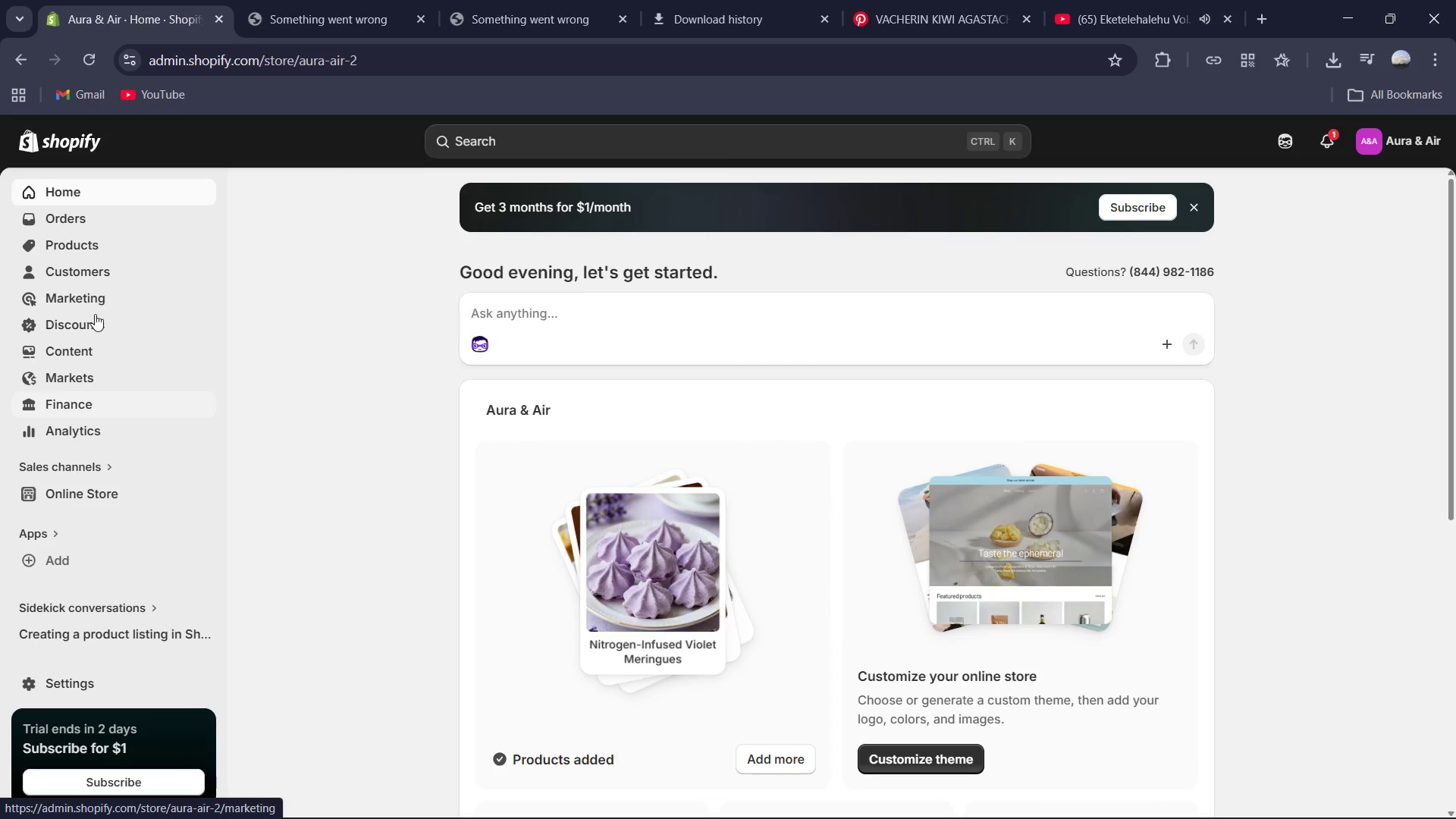 
wait(7.23)
 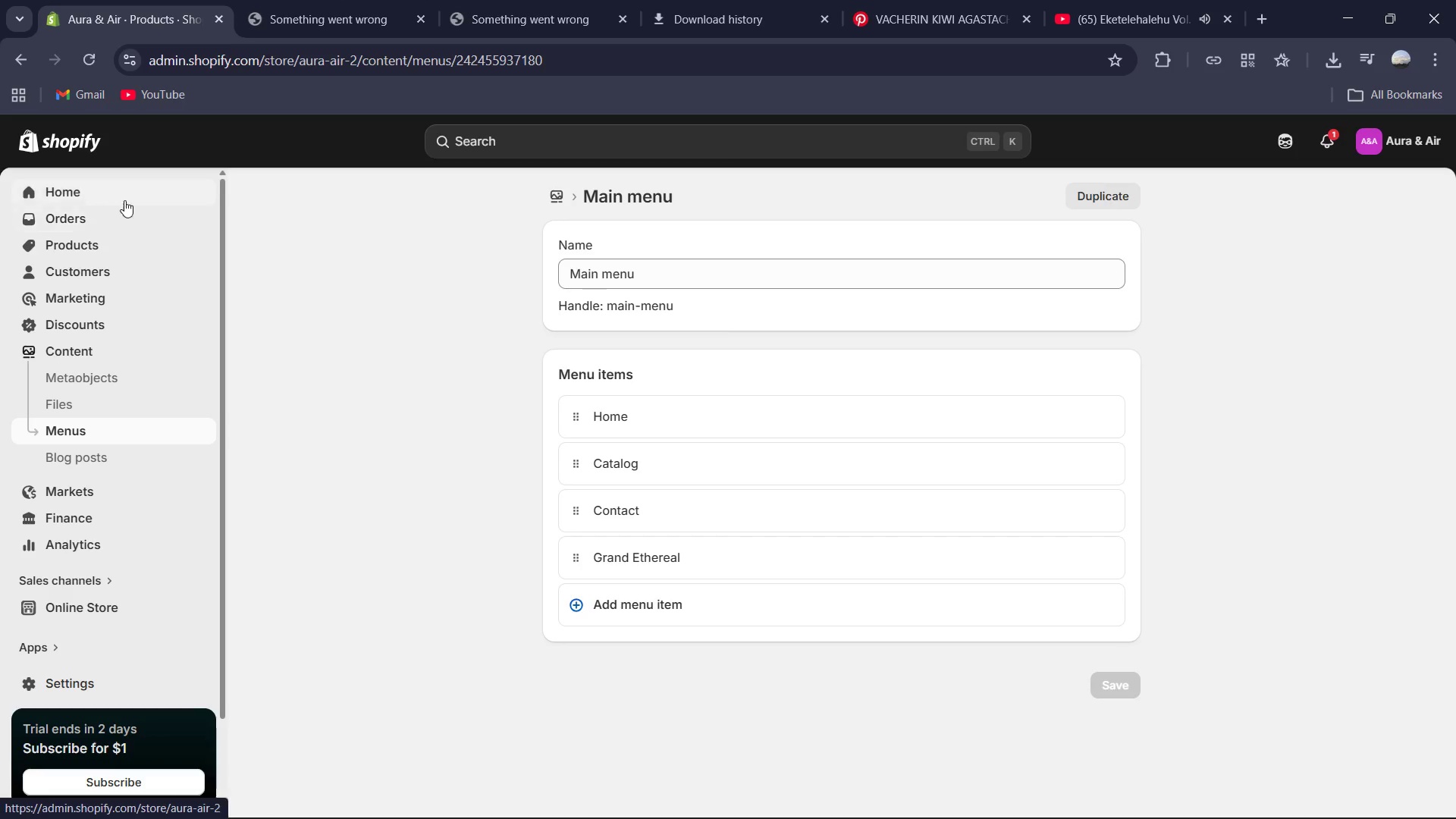 
left_click([363, 63])
 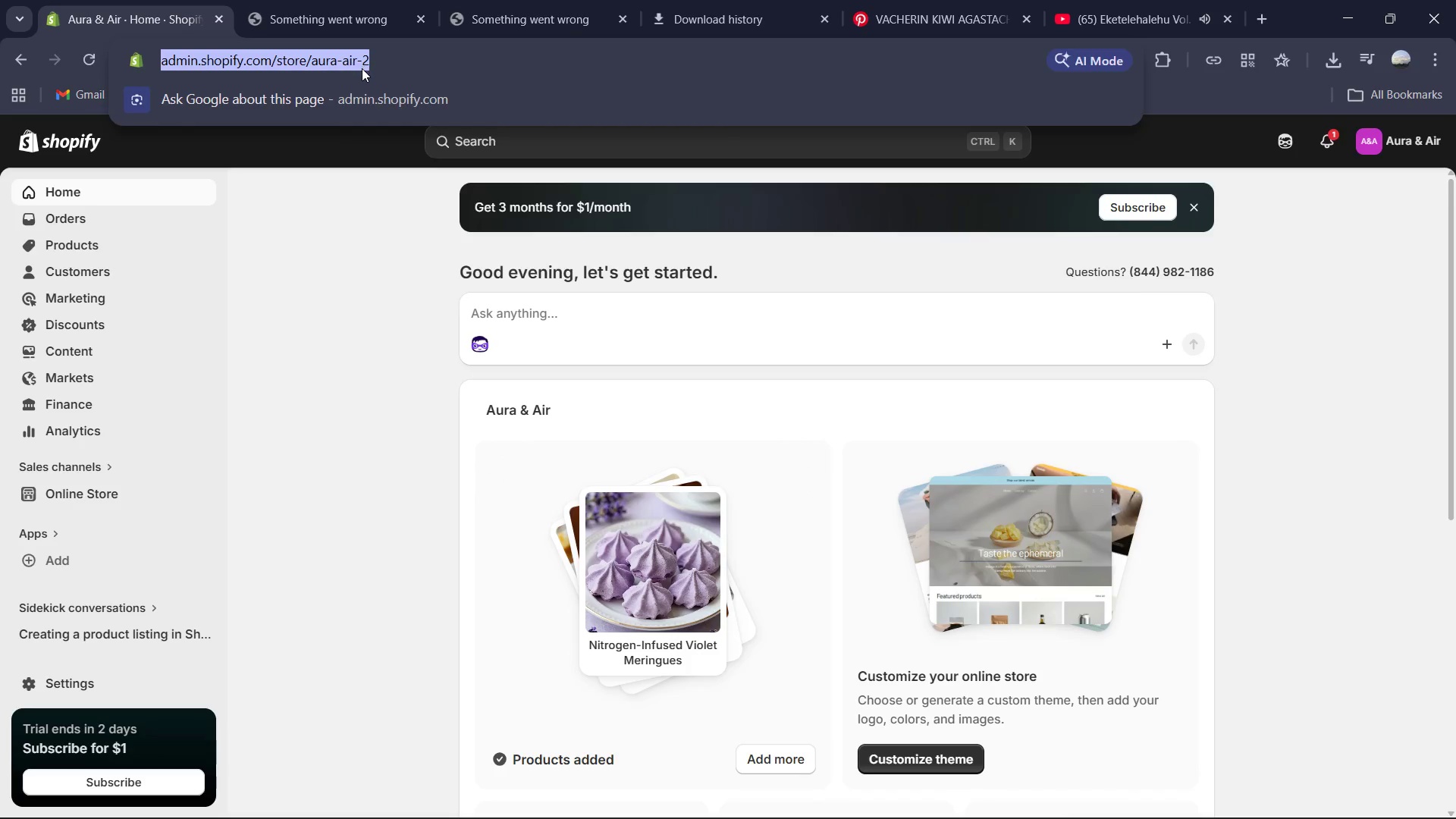 
hold_key(key=ControlLeft, duration=0.55)
 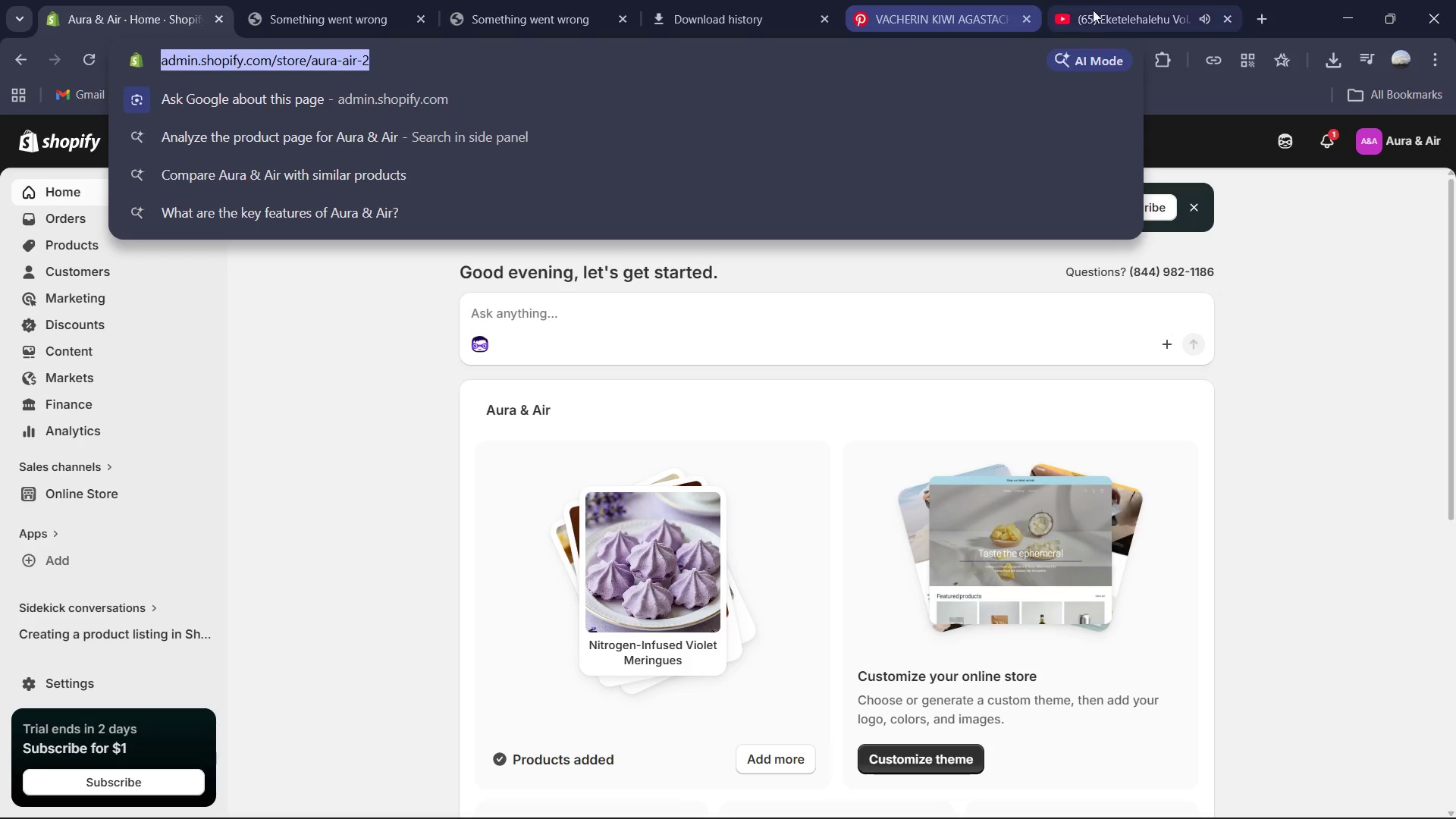 
key(C)
 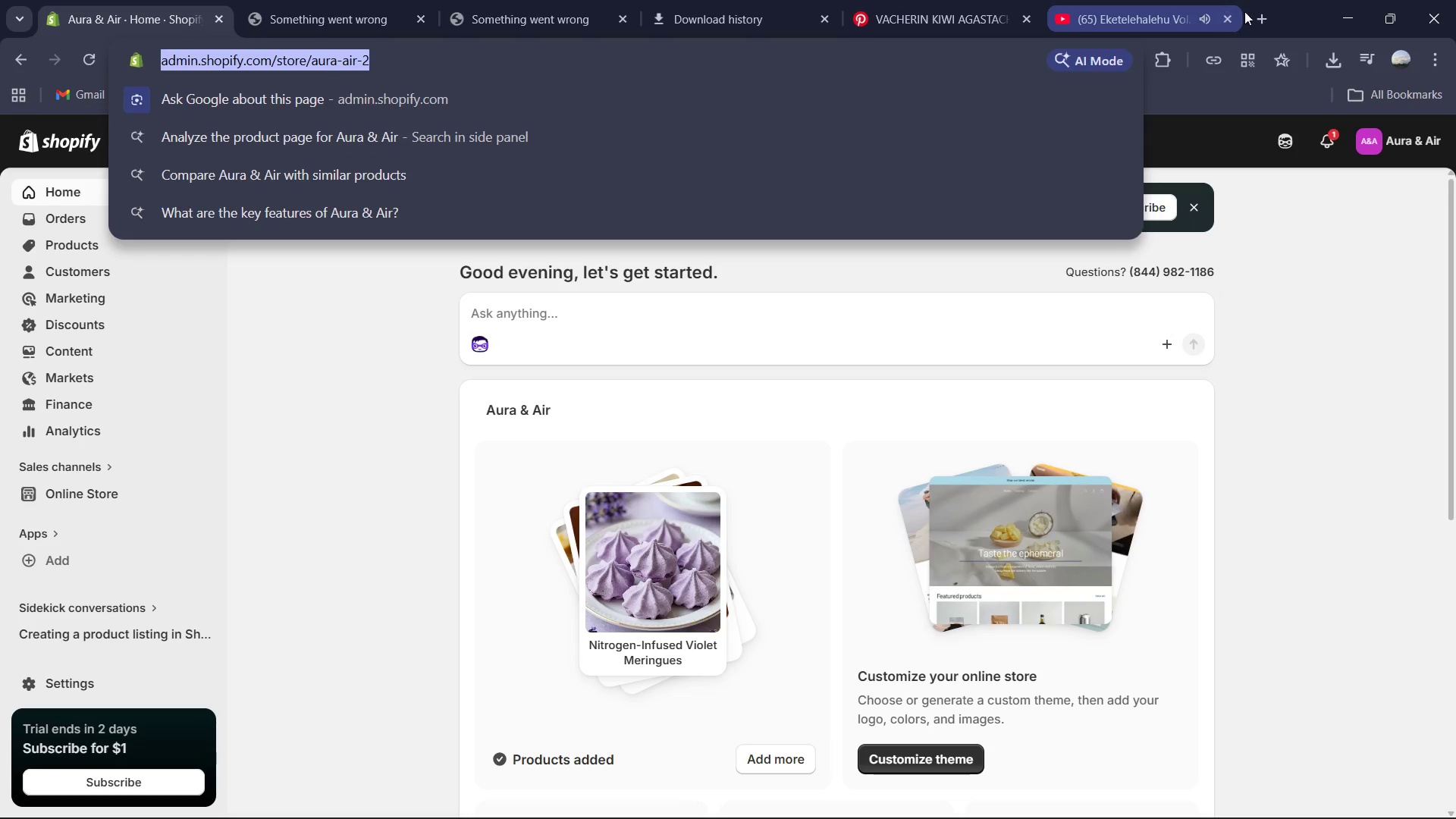 
left_click([1275, 11])
 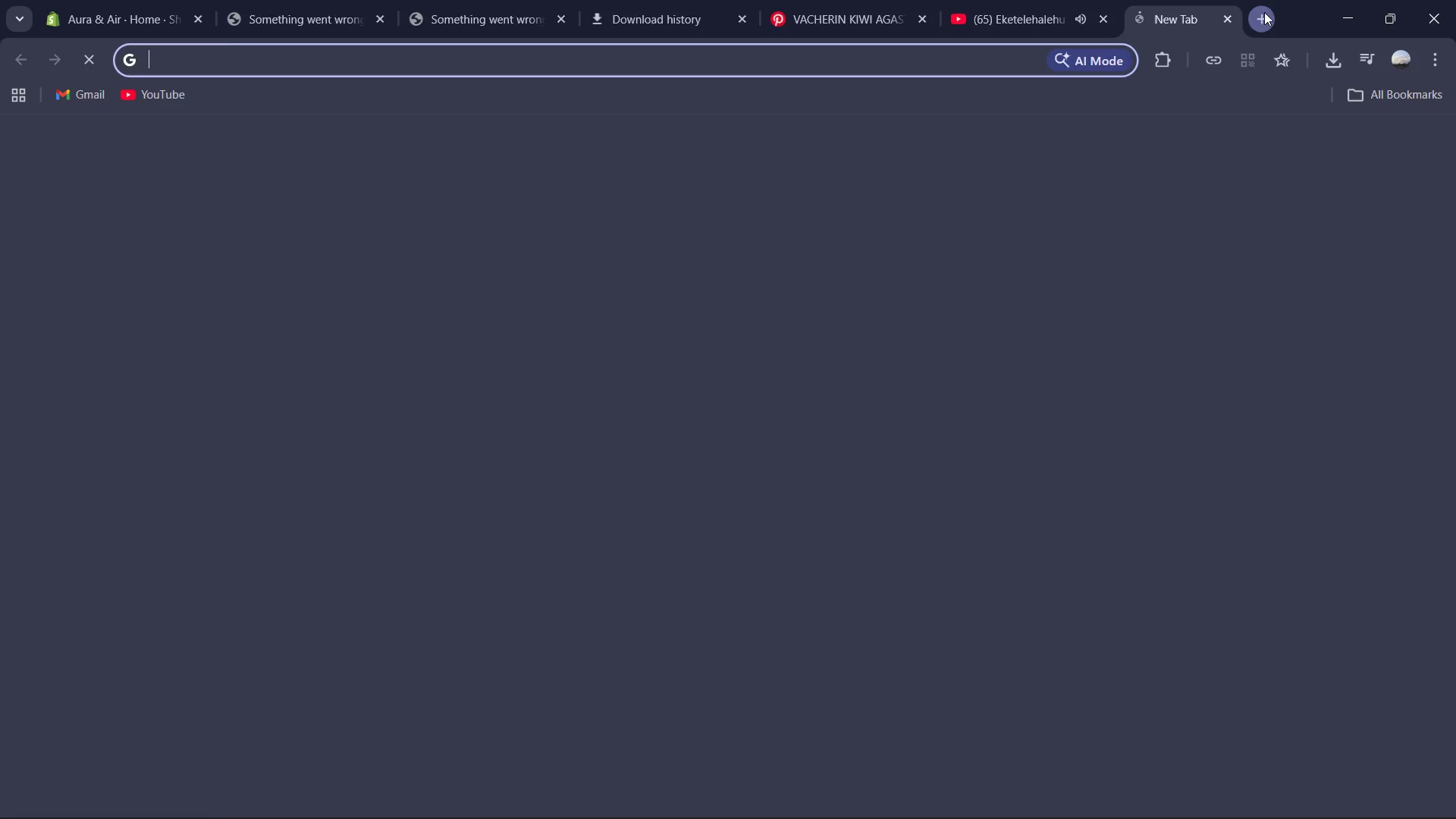 
key(Control+V)
 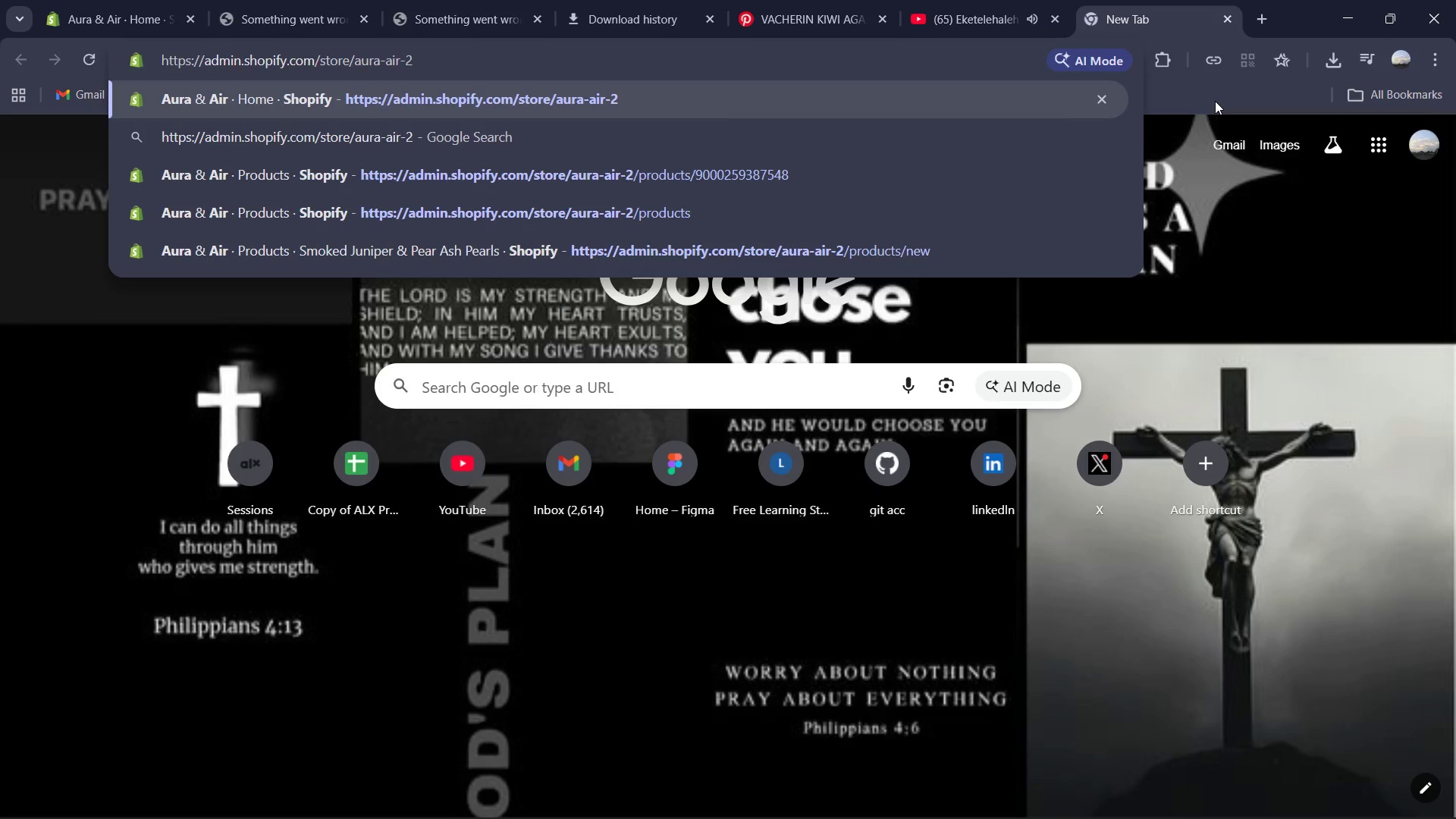 
key(Enter)
 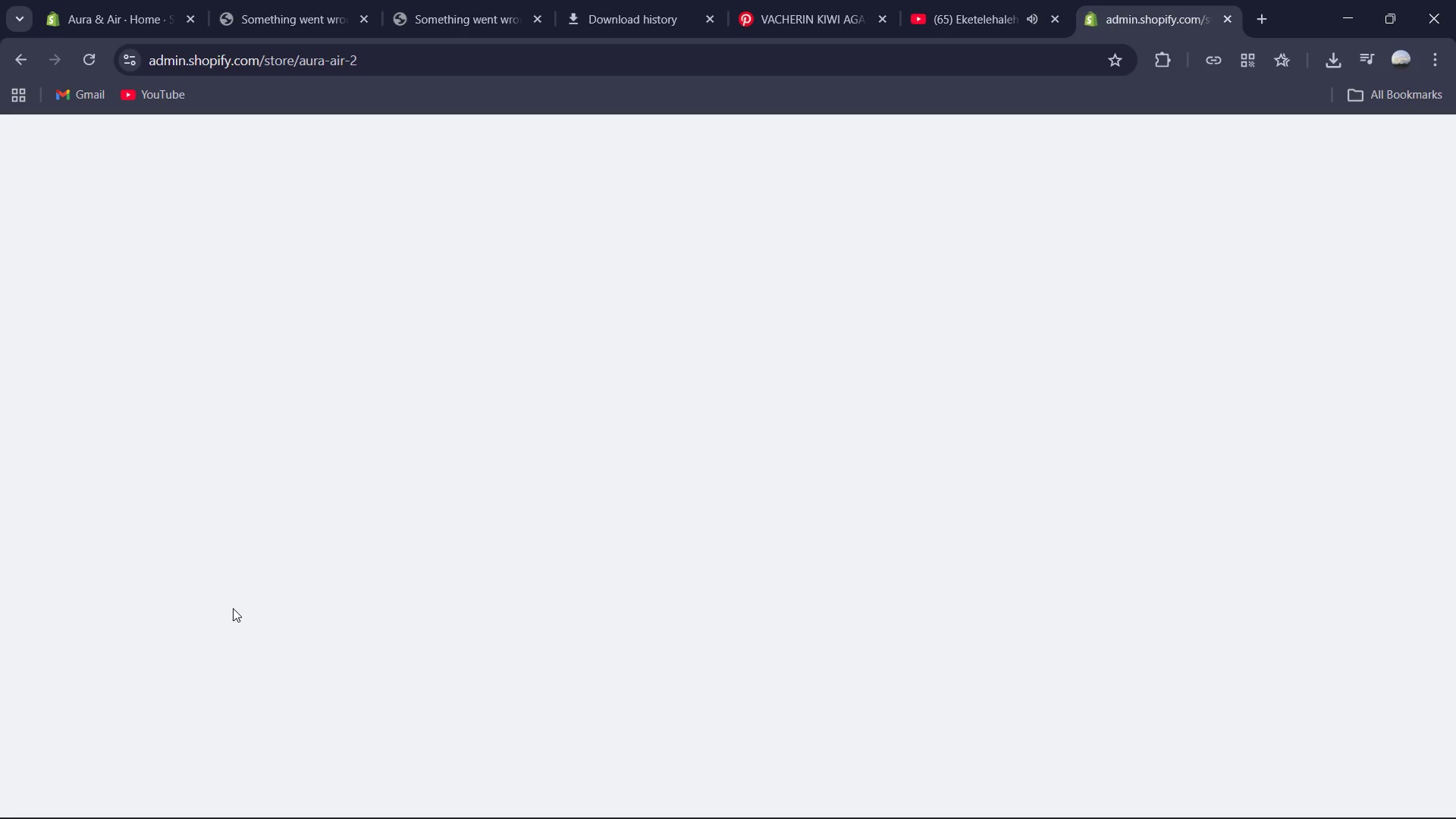 
wait(6.75)
 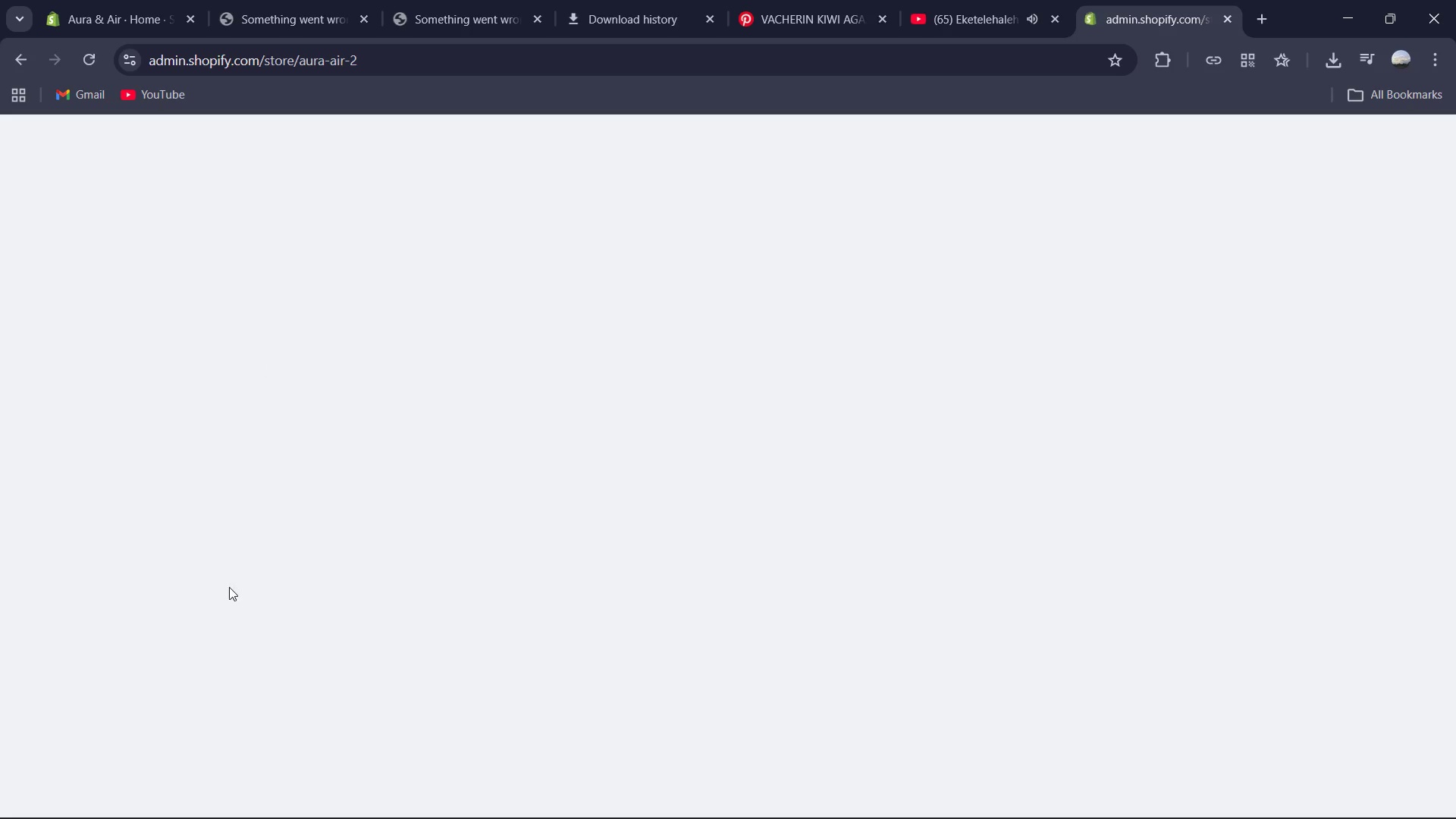 
mouse_move([205, 608])
 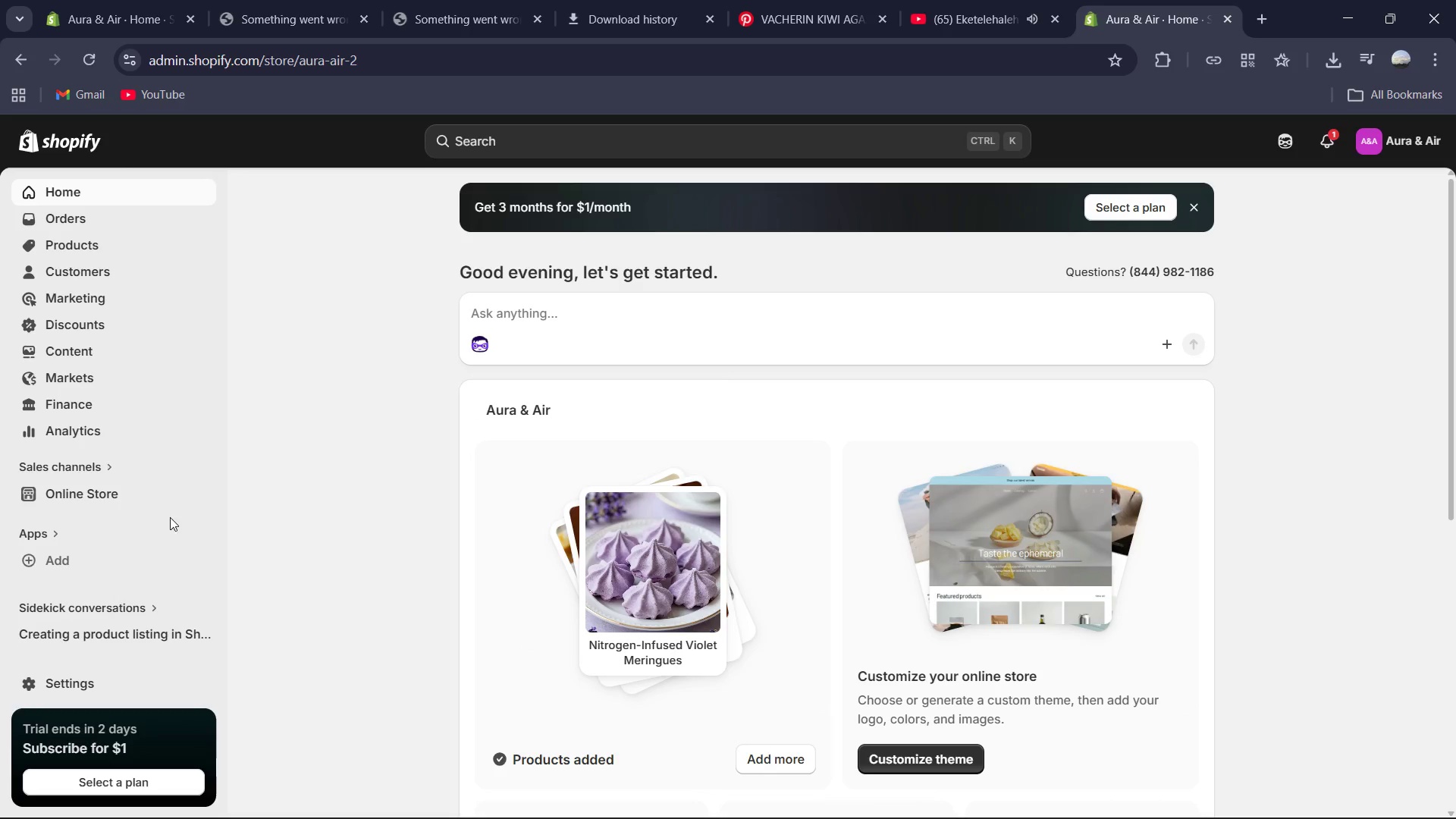 
left_click([200, 492])
 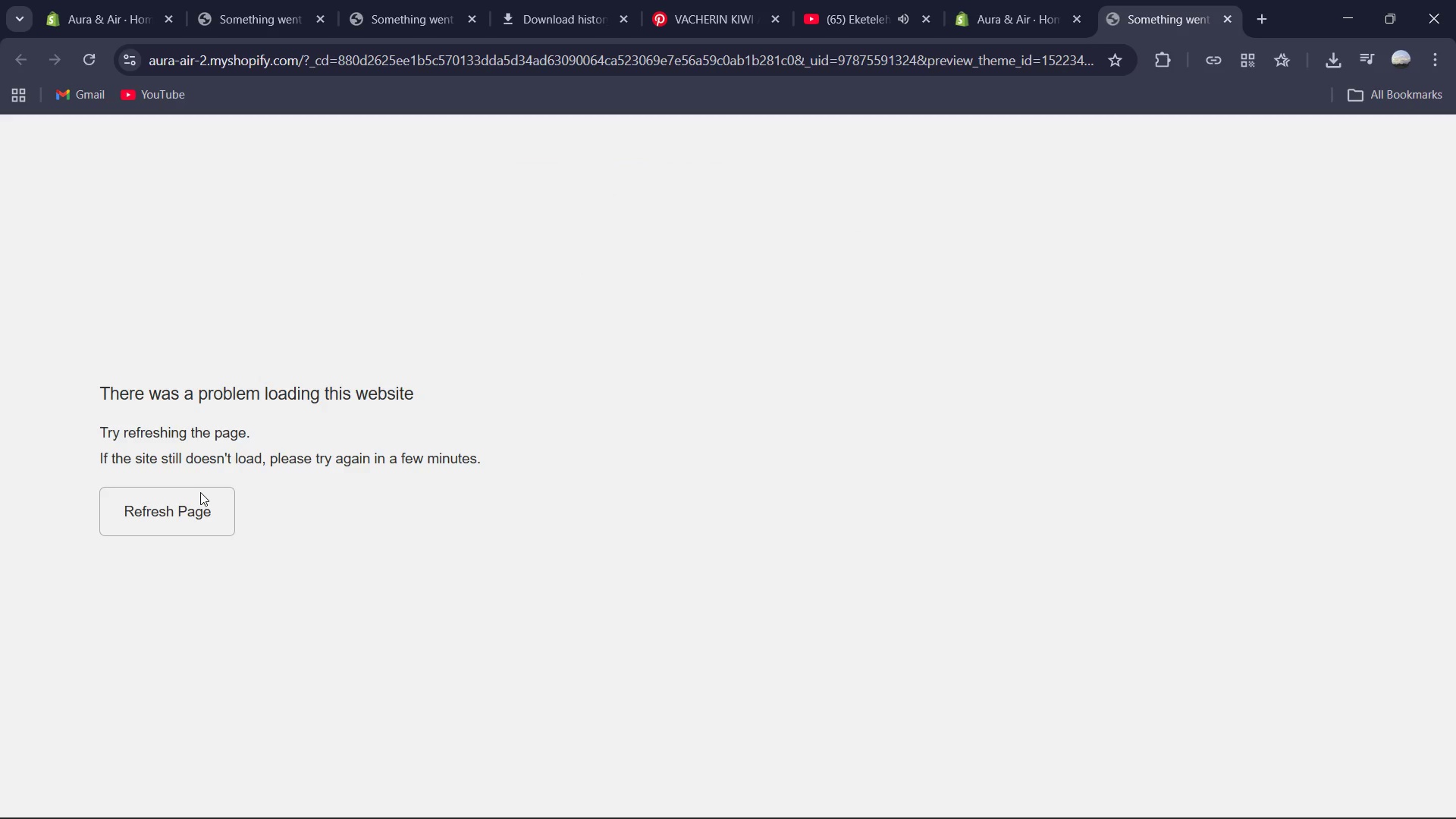 
wait(9.03)
 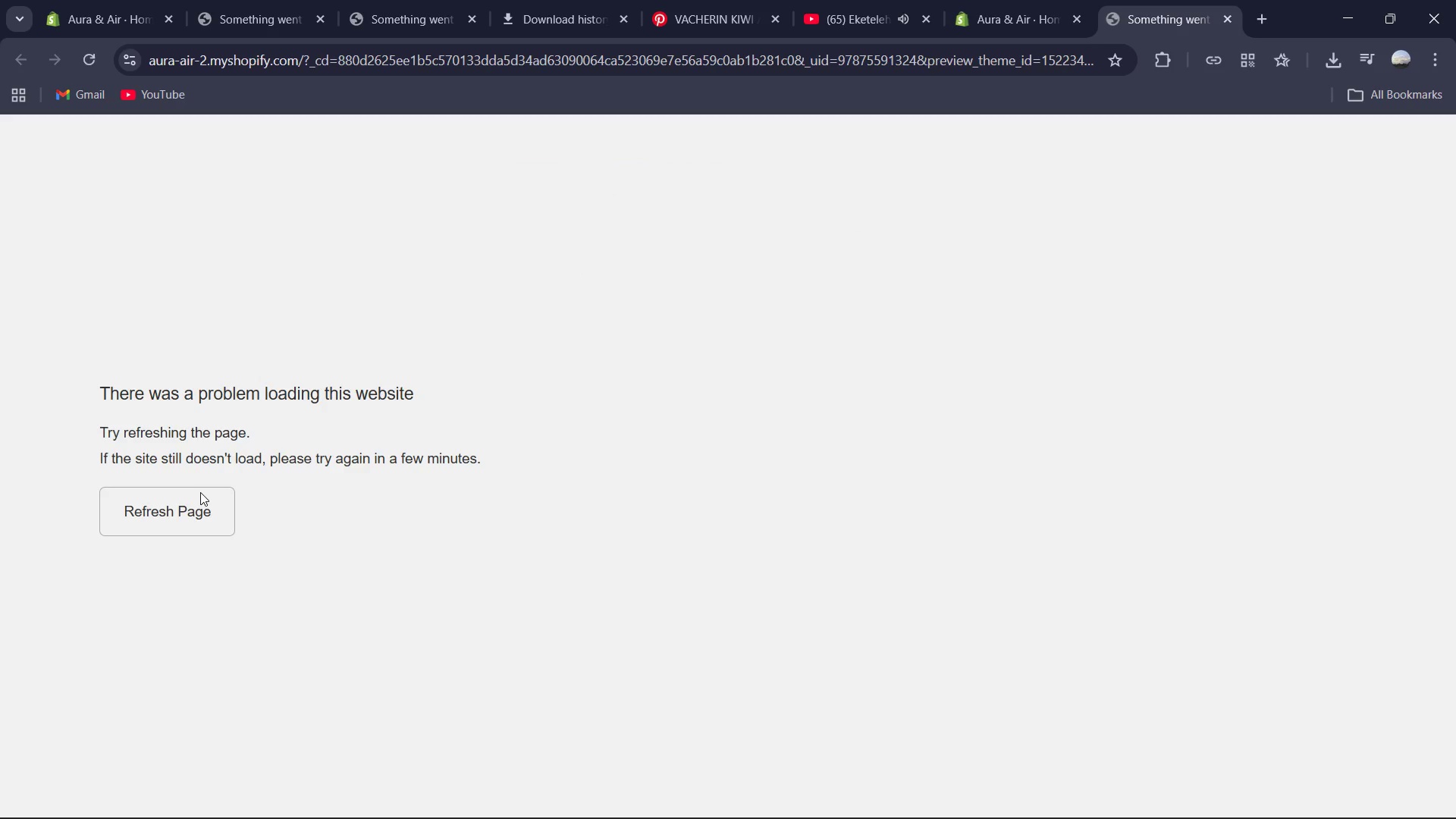 
left_click([213, 513])
 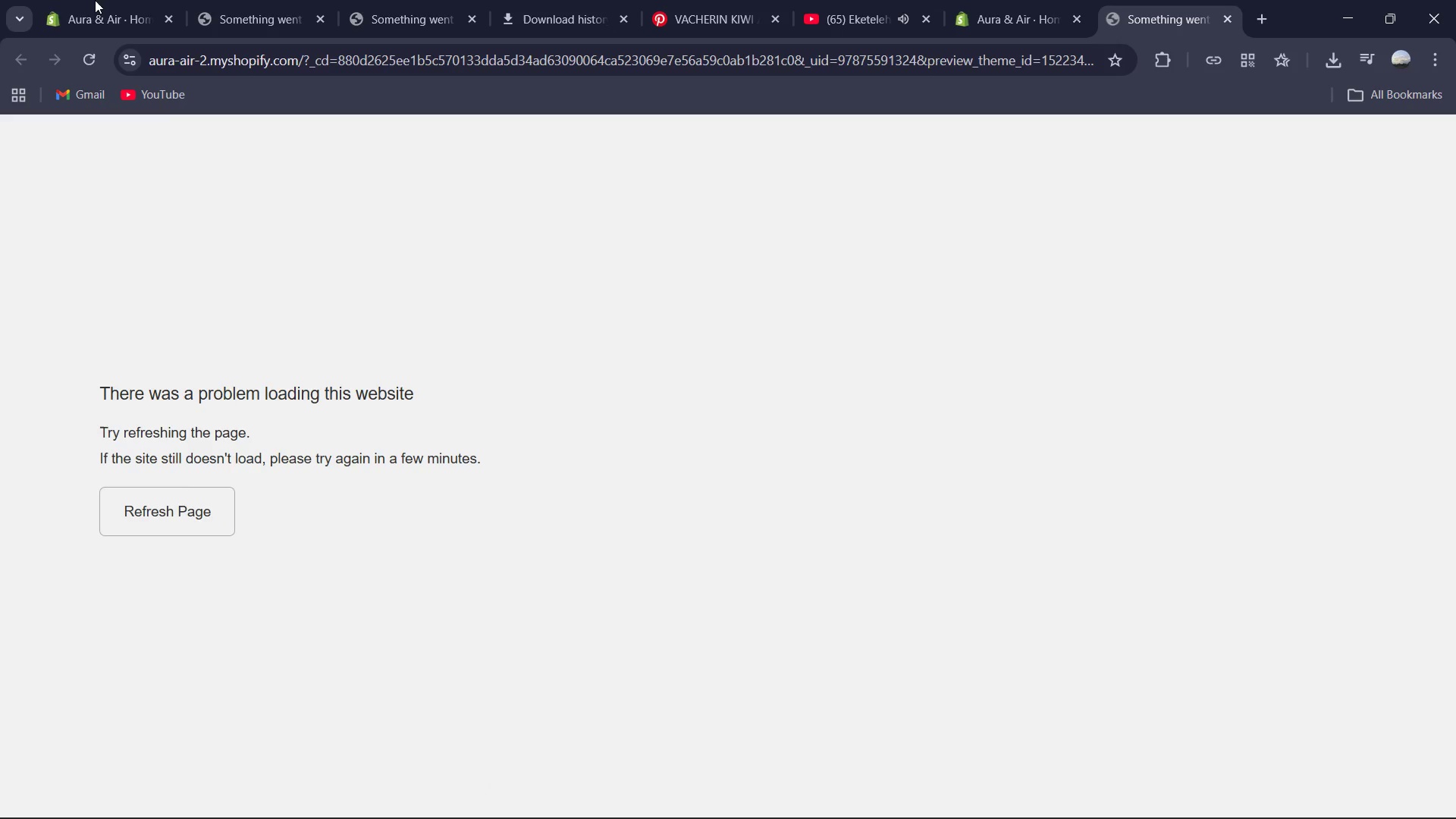 
left_click([117, 0])
 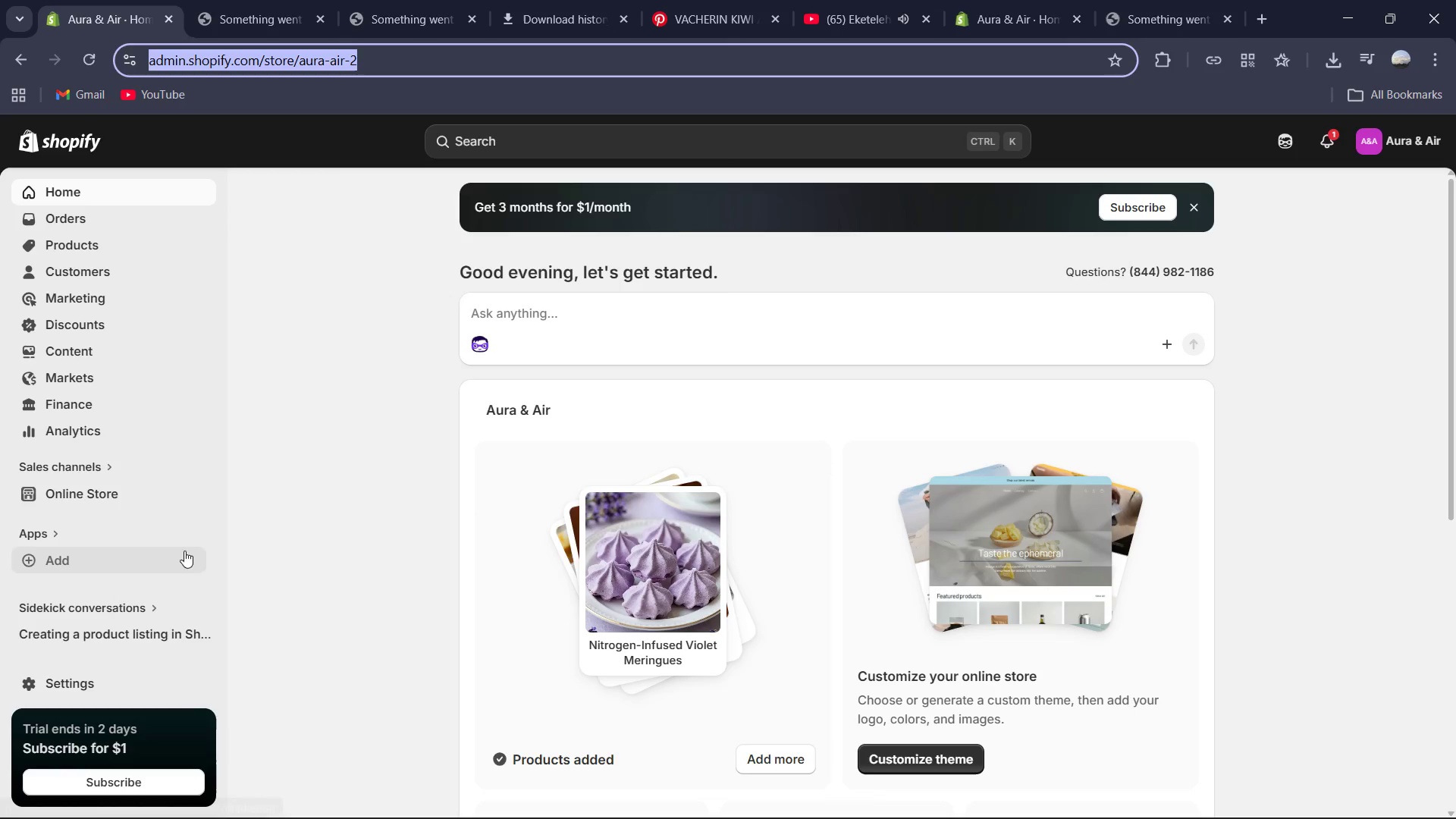 
left_click([161, 504])
 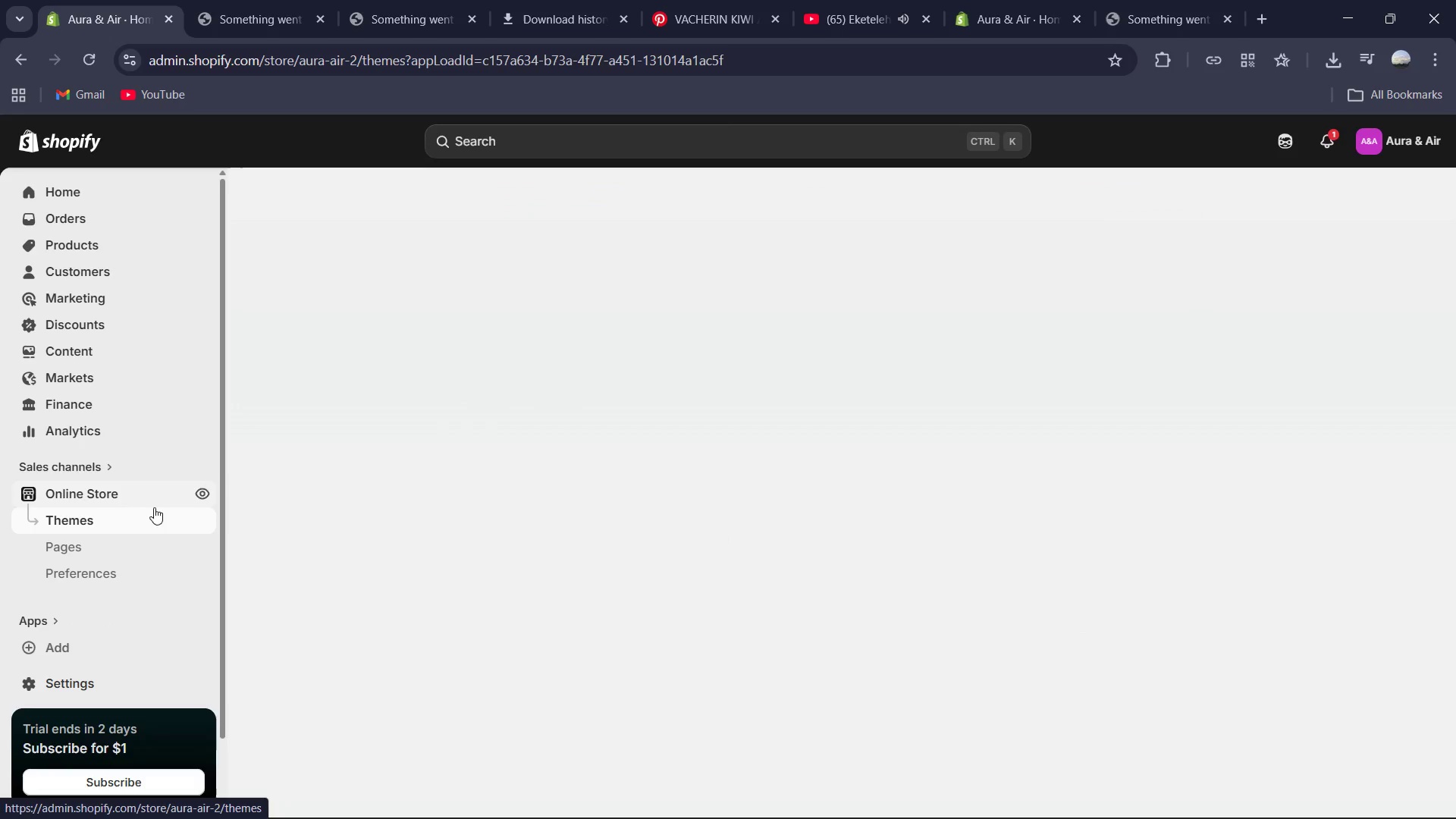 
left_click([147, 512])
 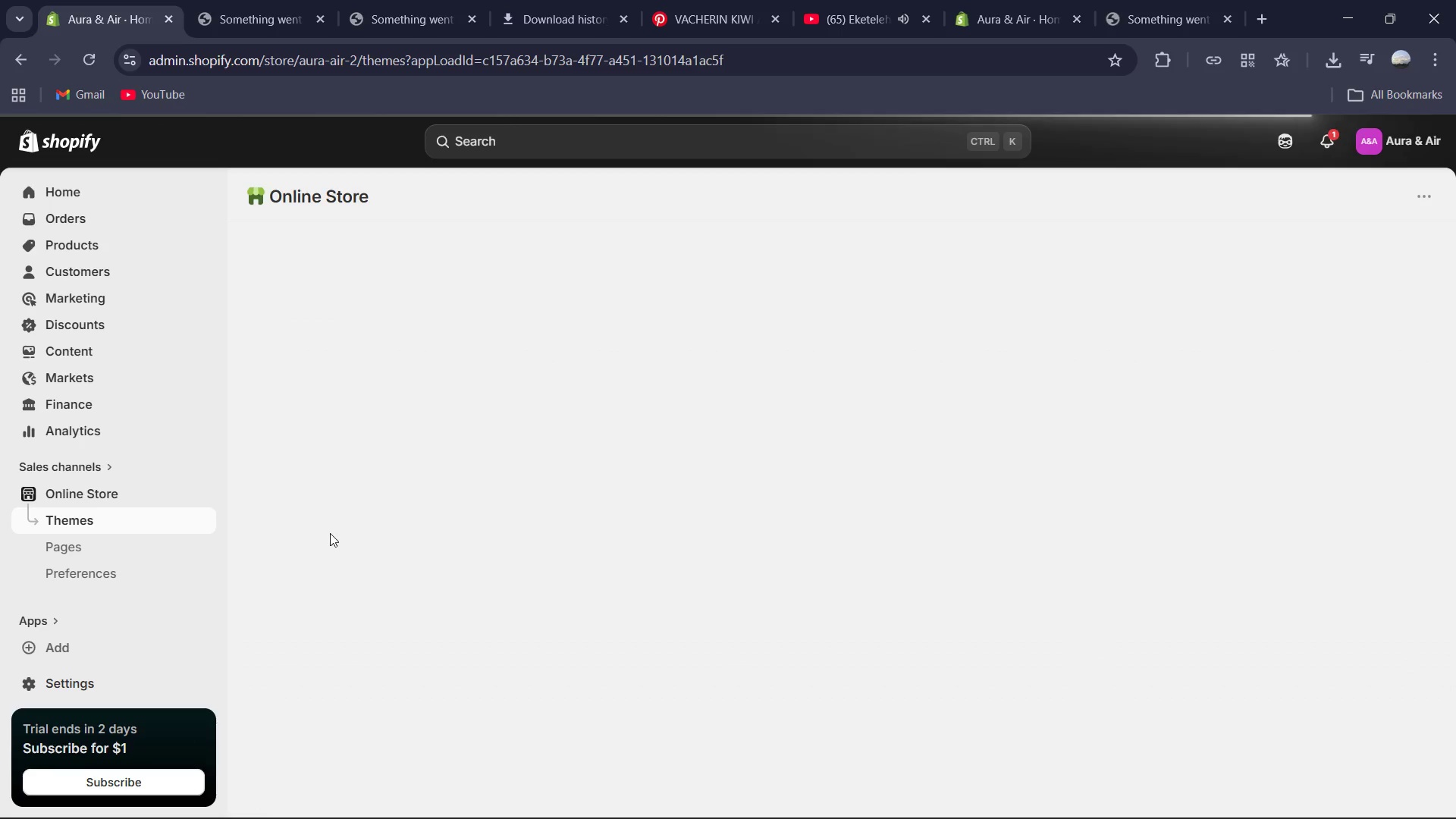 
mouse_move([872, 682])
 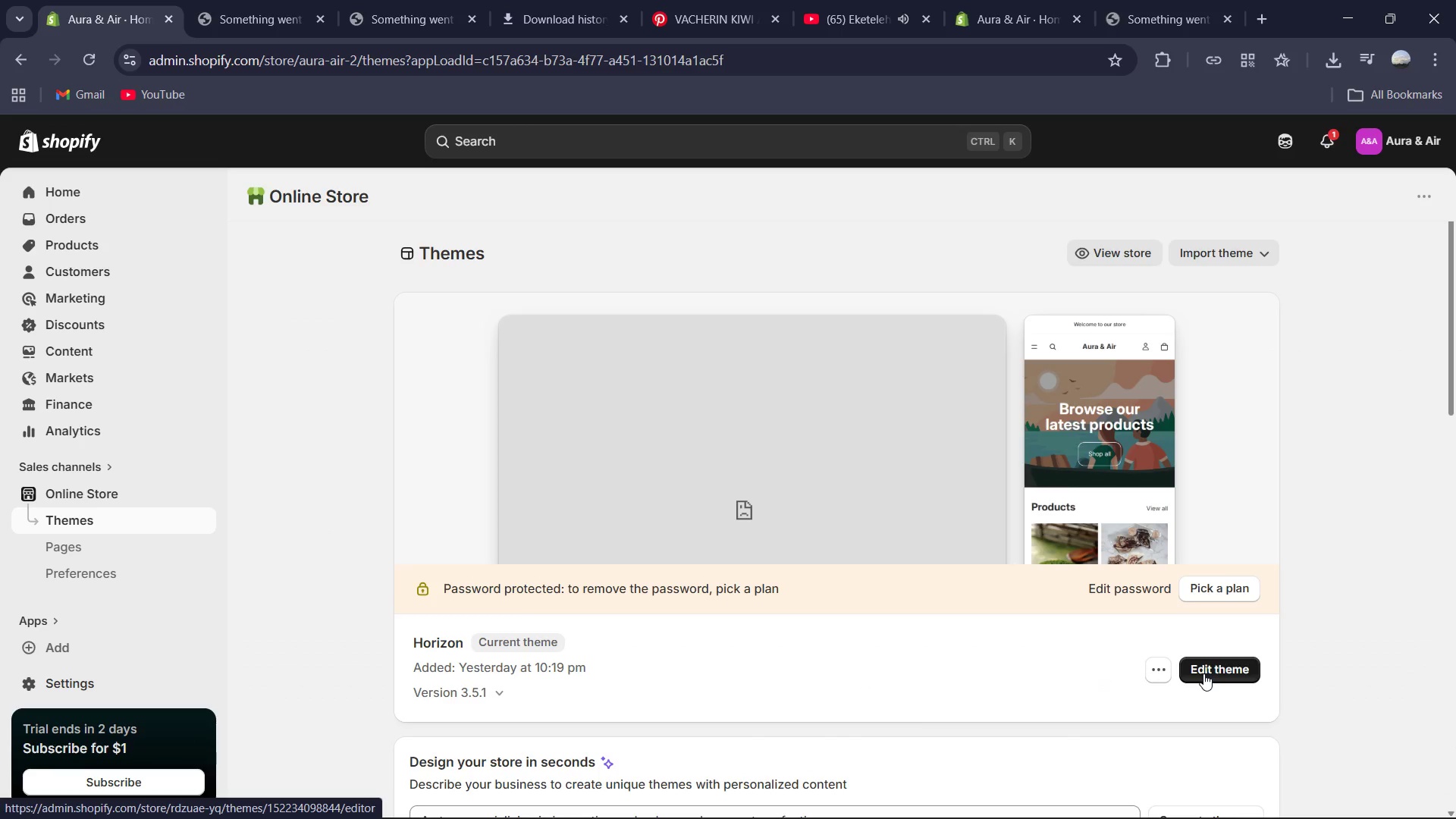 
scroll: coordinate [1206, 652], scroll_direction: down, amount: 5.0
 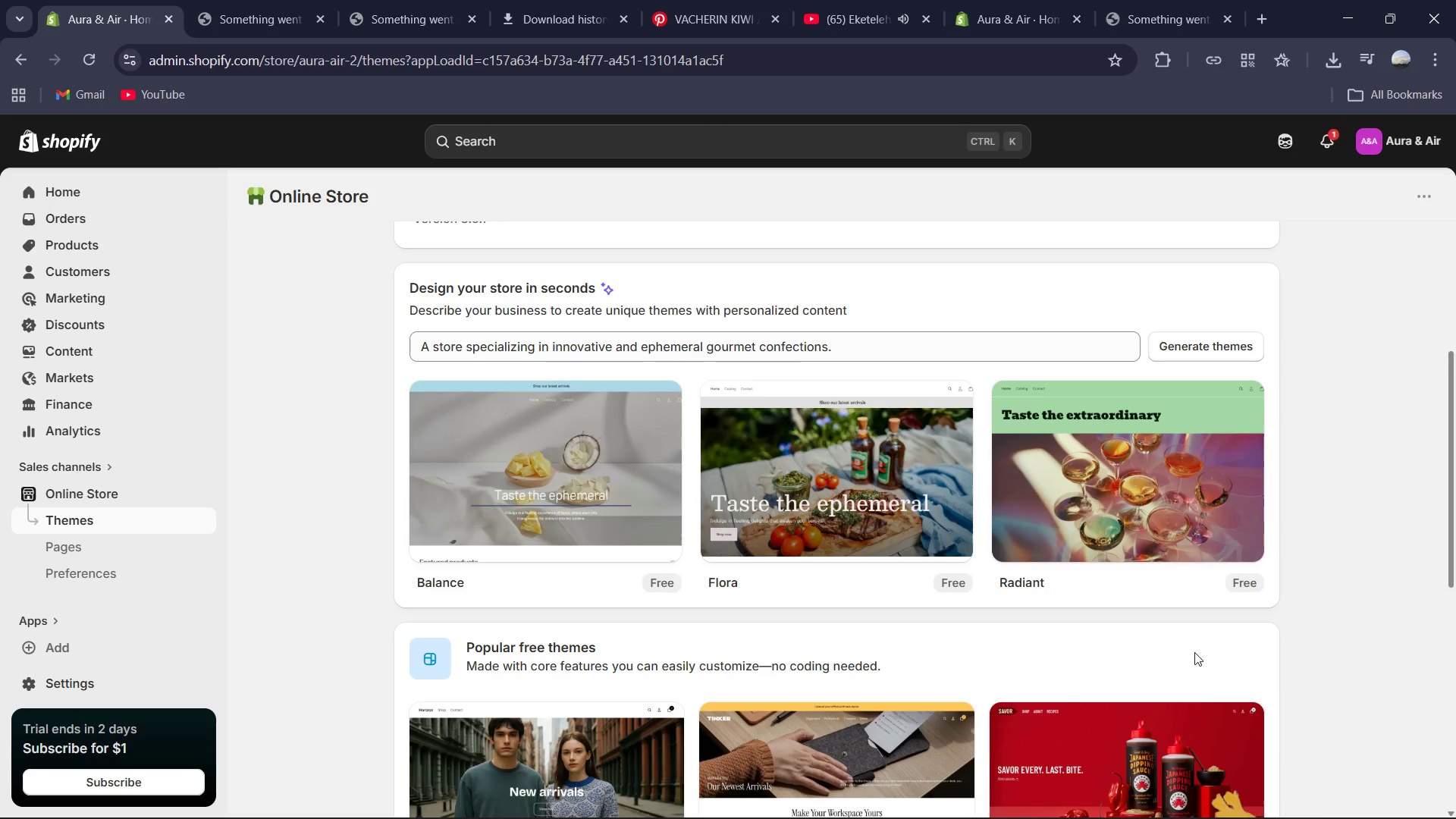 
scroll: coordinate [1150, 654], scroll_direction: up, amount: 2.0
 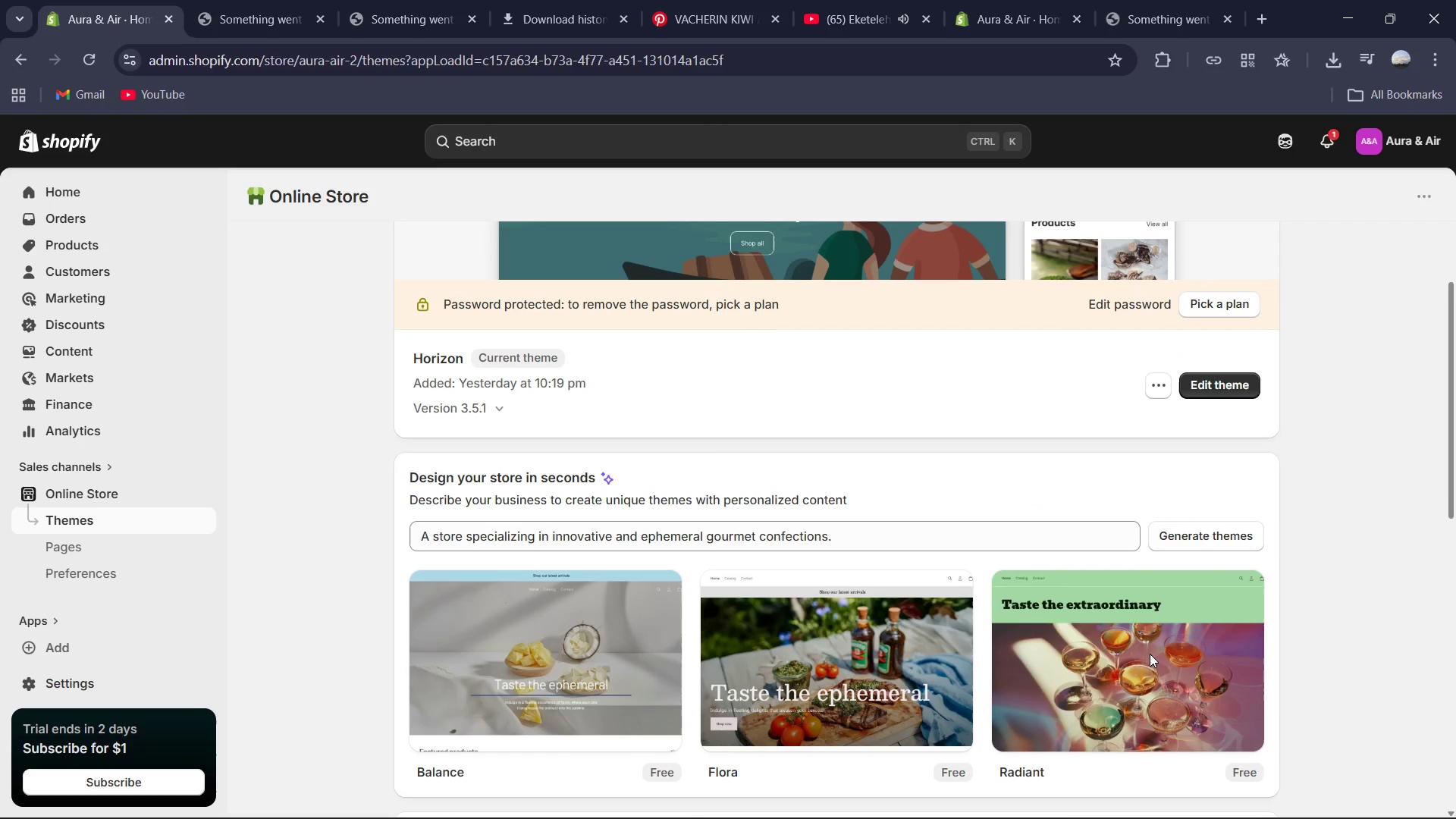 
scroll: coordinate [1150, 654], scroll_direction: down, amount: 13.0
 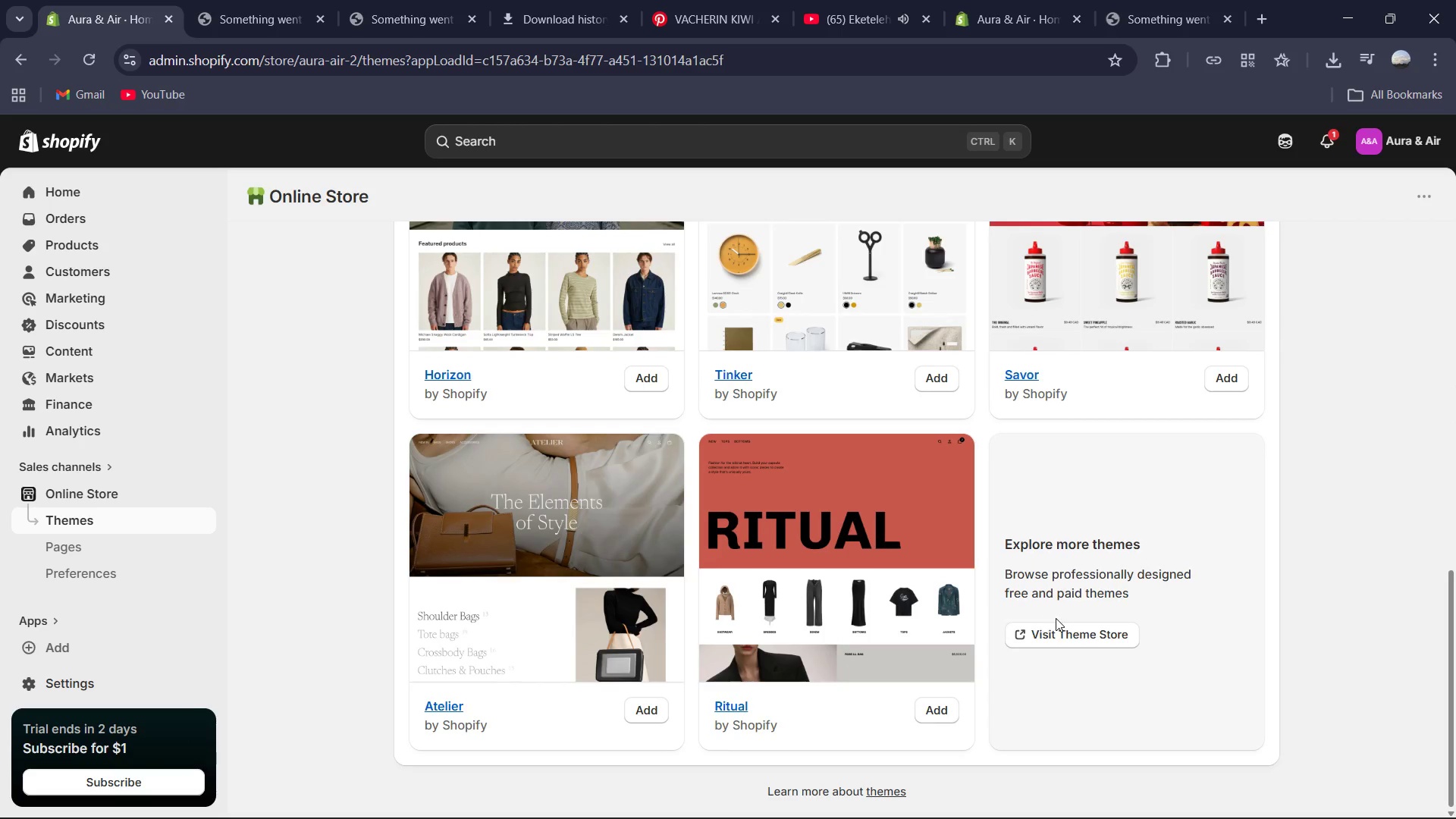 
left_click([1057, 618])
 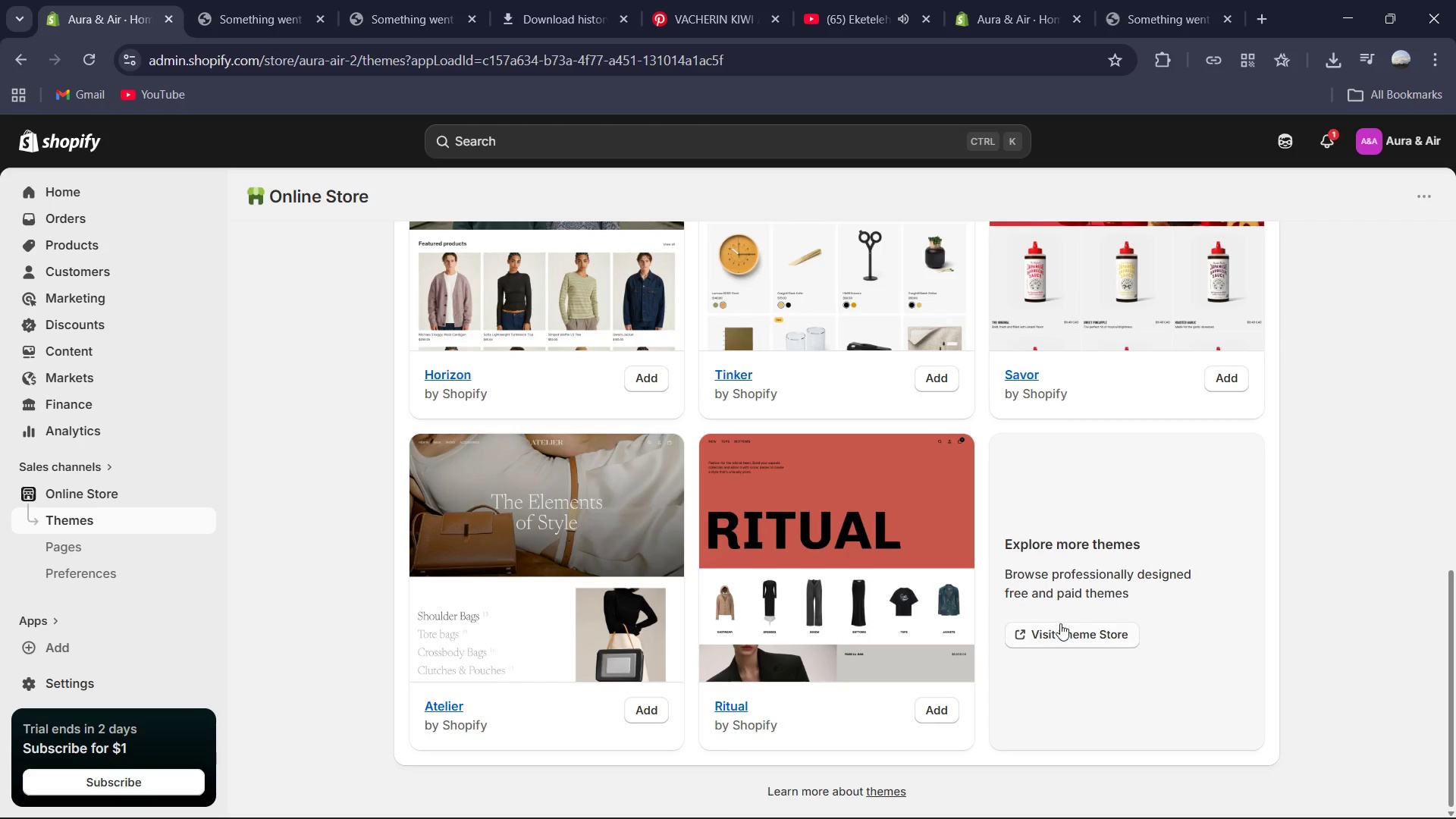 
left_click([1065, 642])
 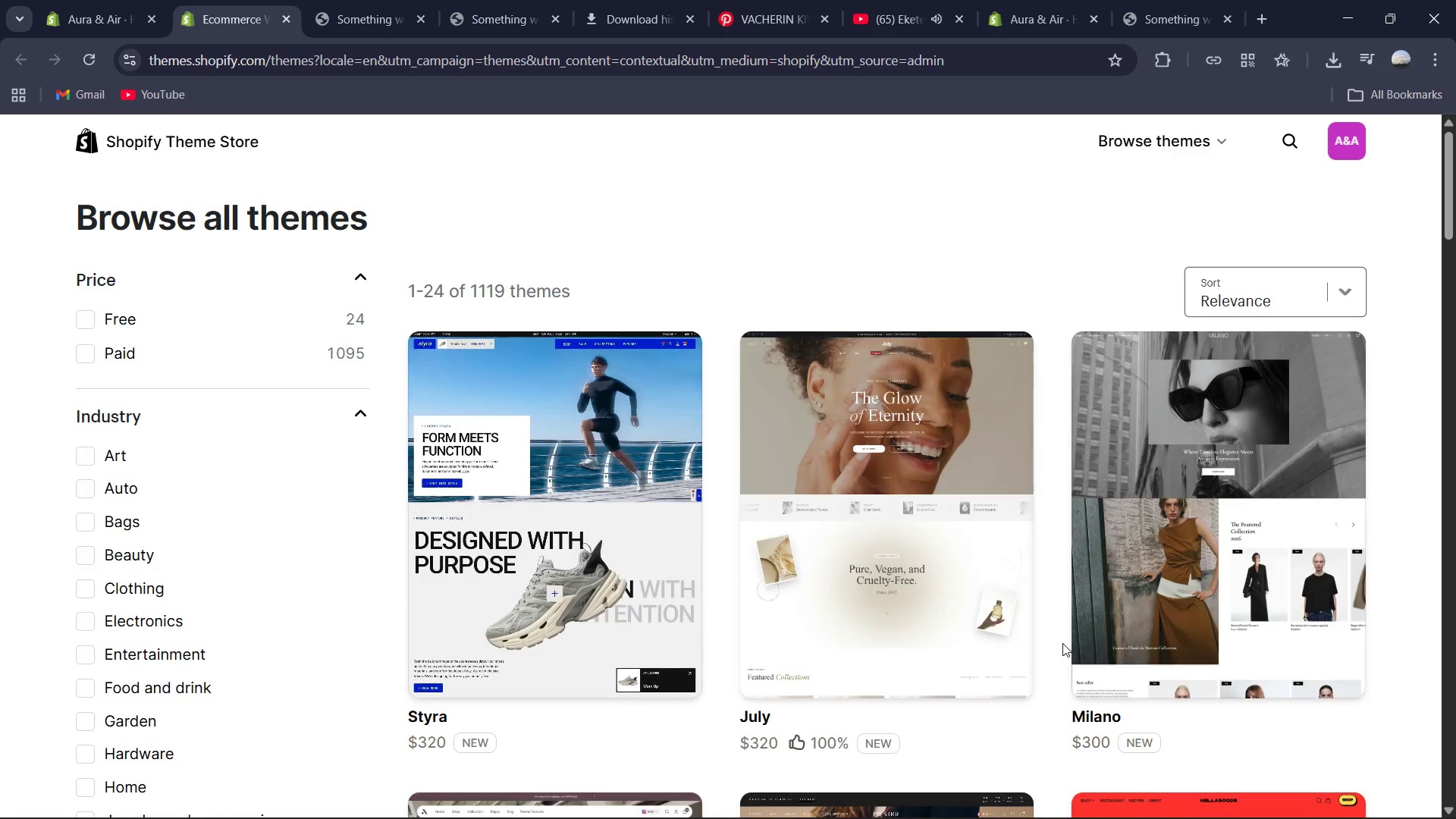 
wait(5.77)
 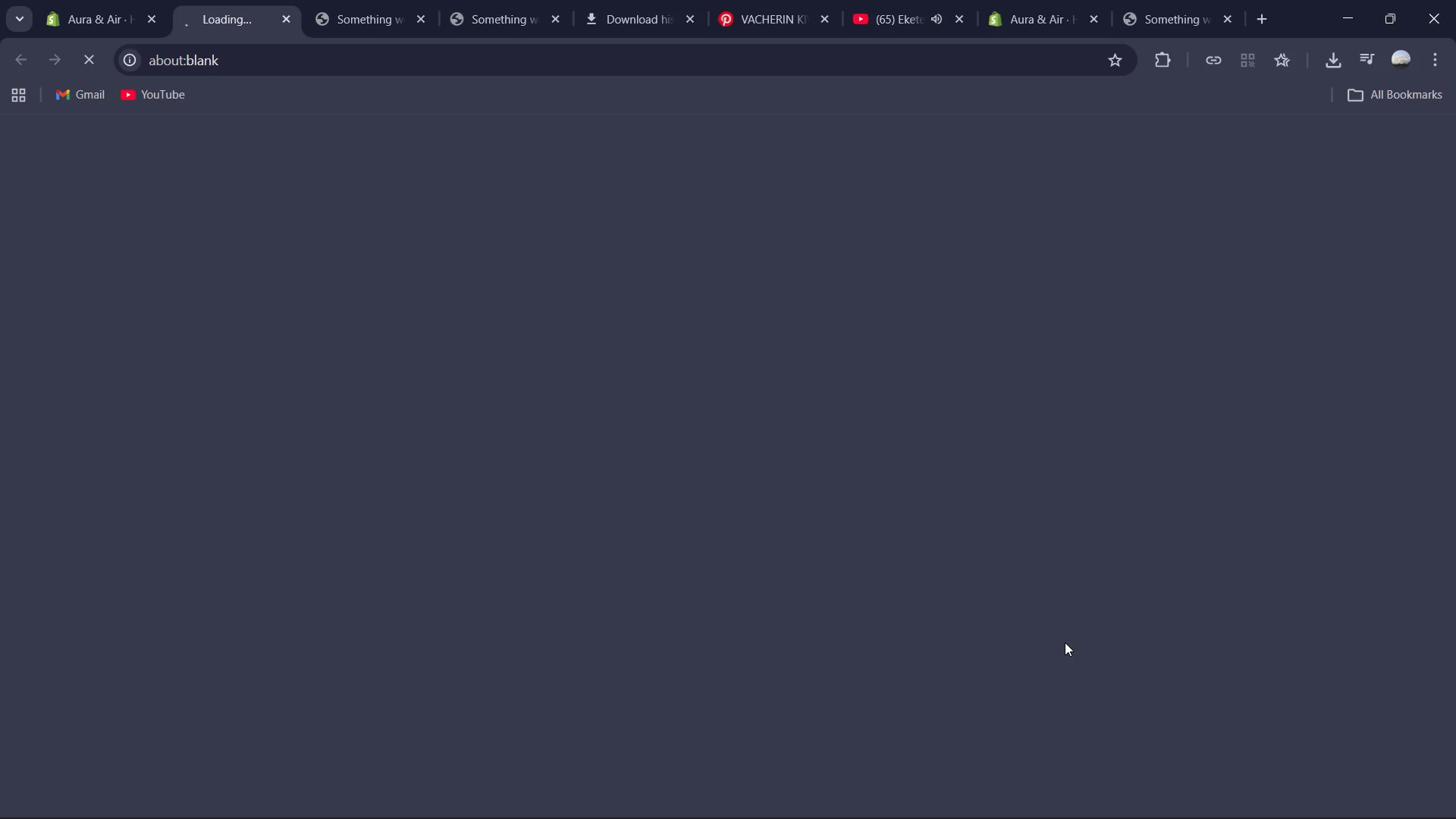 
left_click([1282, 140])
 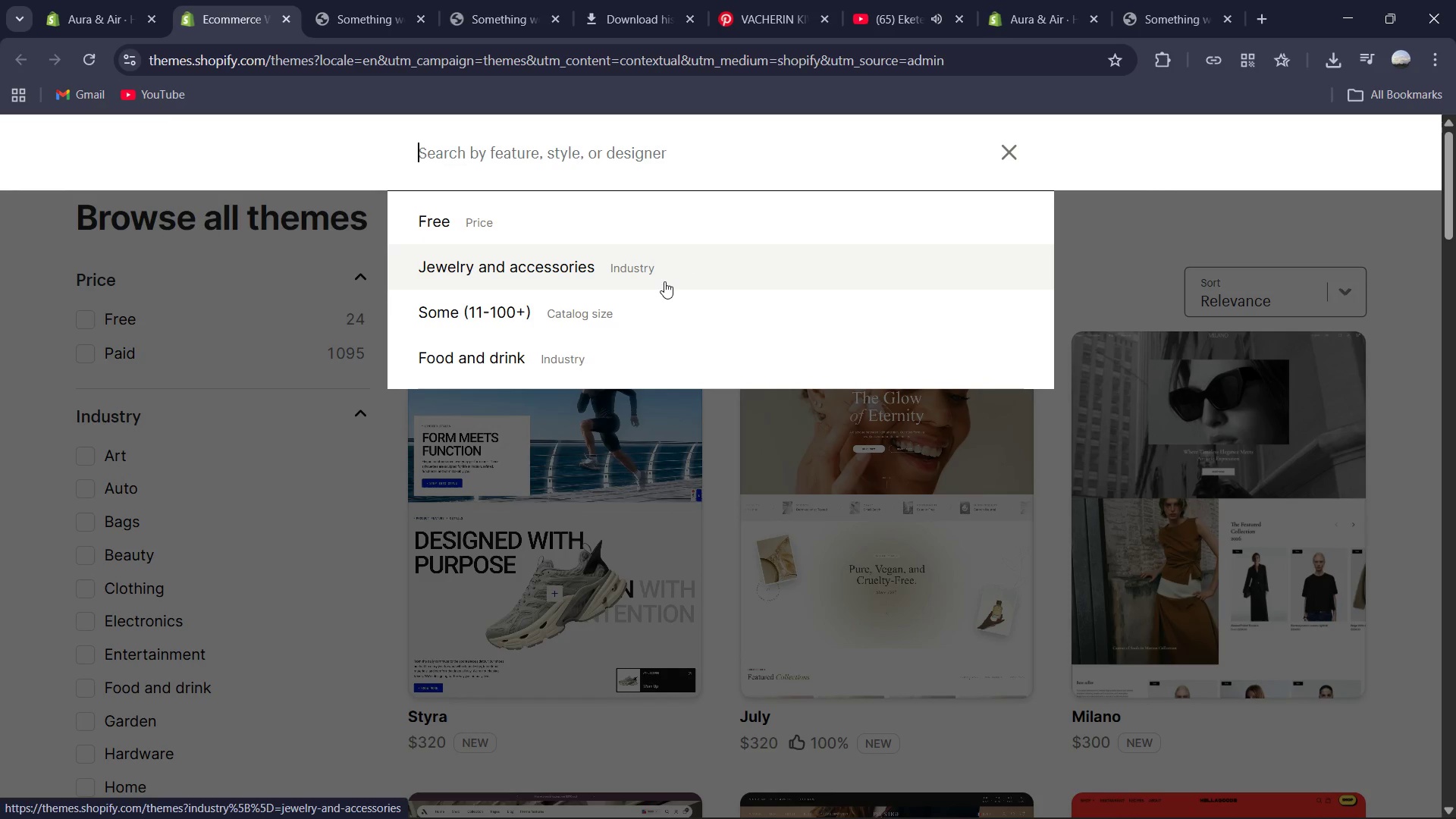 
type(daen)
key(Backspace)
key(Backspace)
type(wn)
 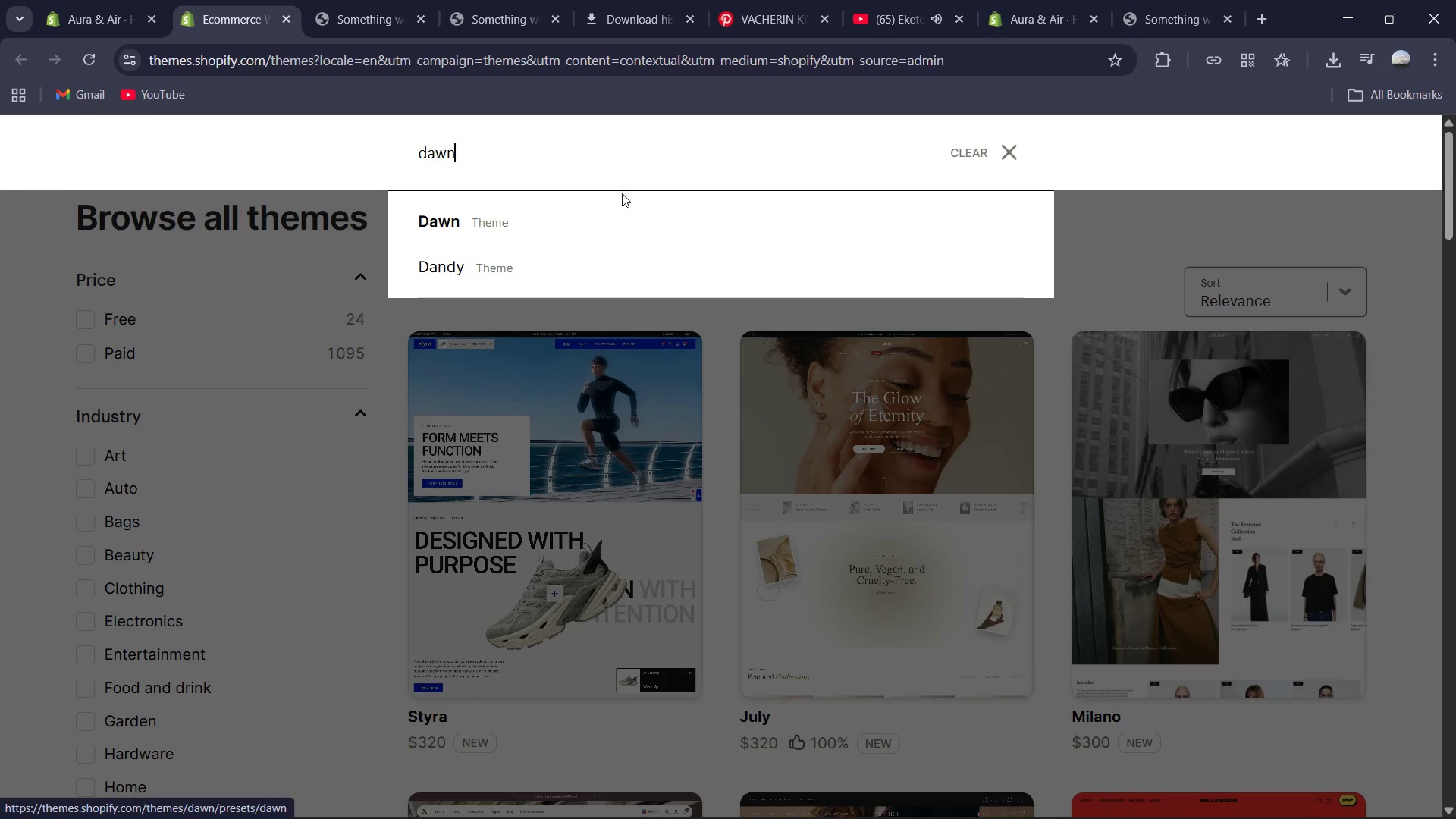 
left_click([622, 228])
 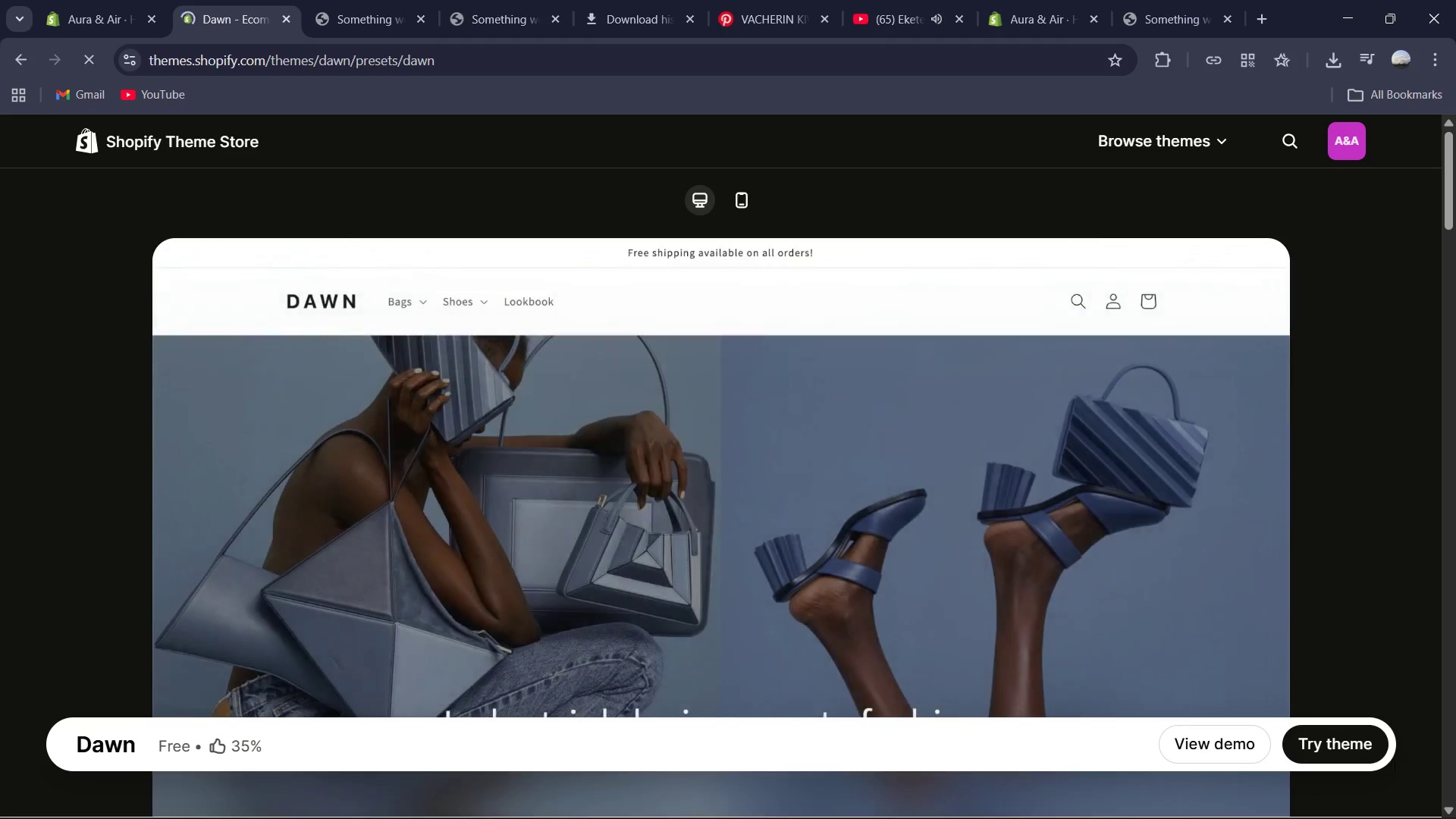 
left_click([1346, 733])
 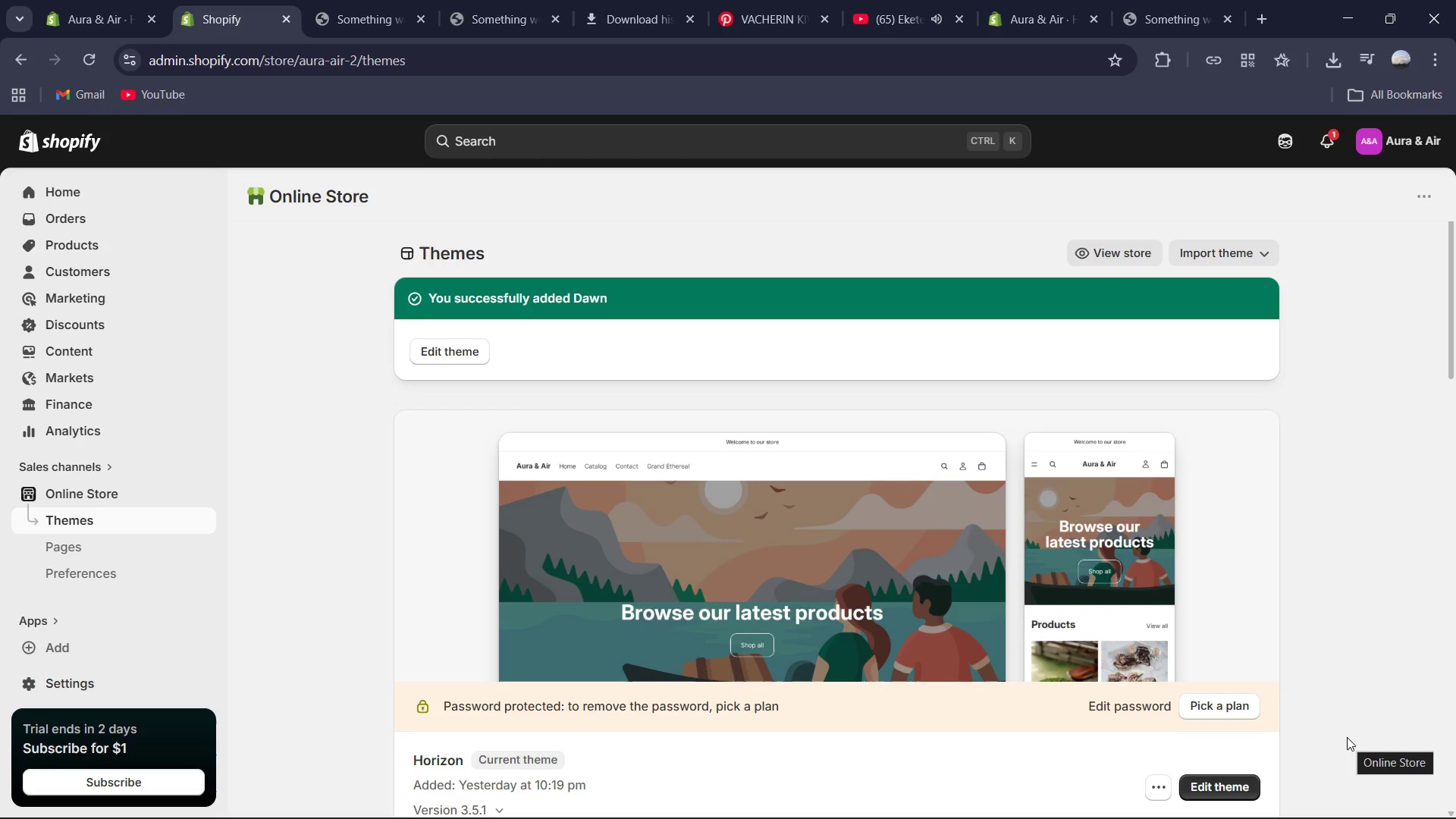 
wait(49.41)
 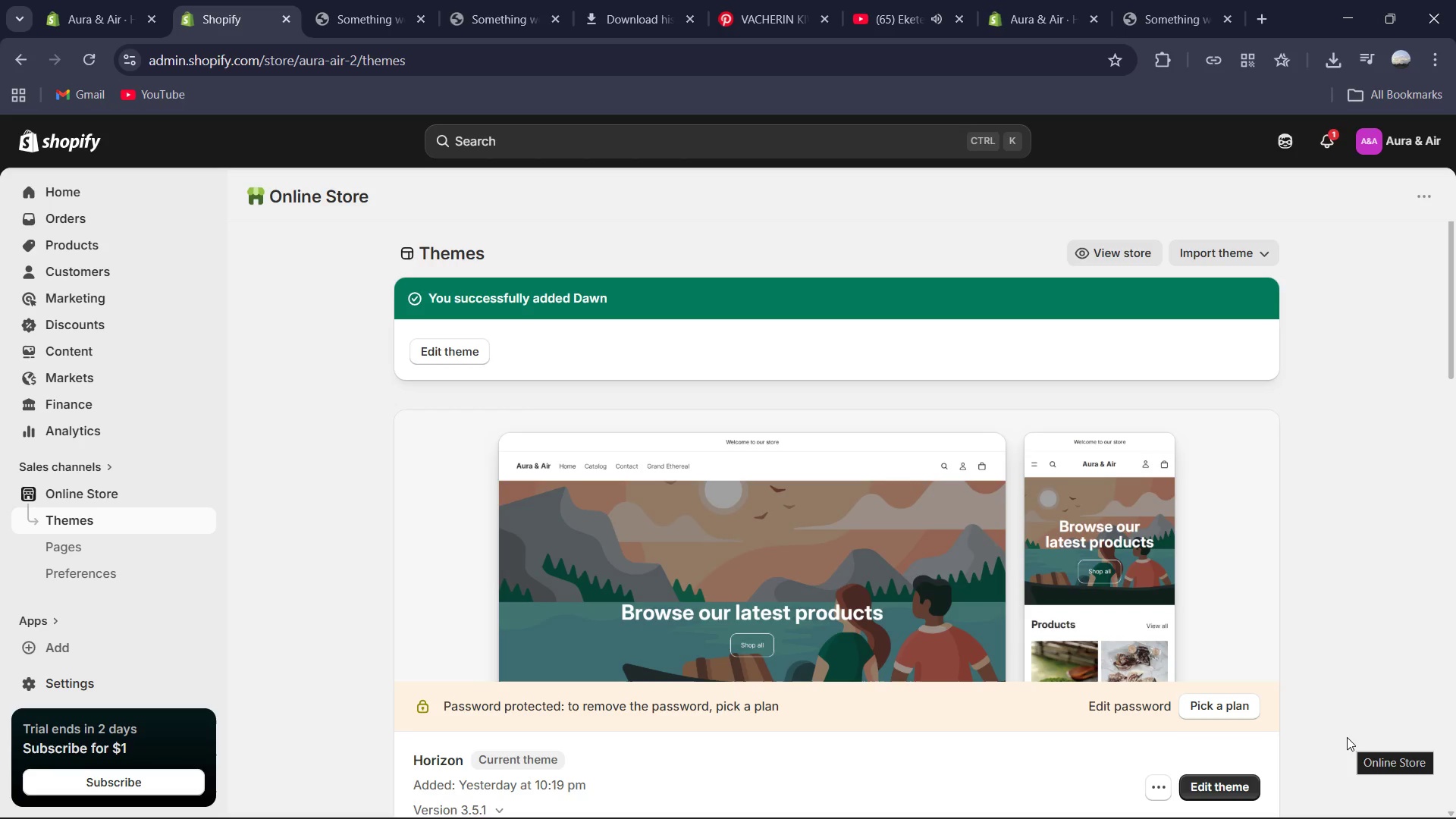 
scroll: coordinate [1307, 604], scroll_direction: down, amount: 2.0
 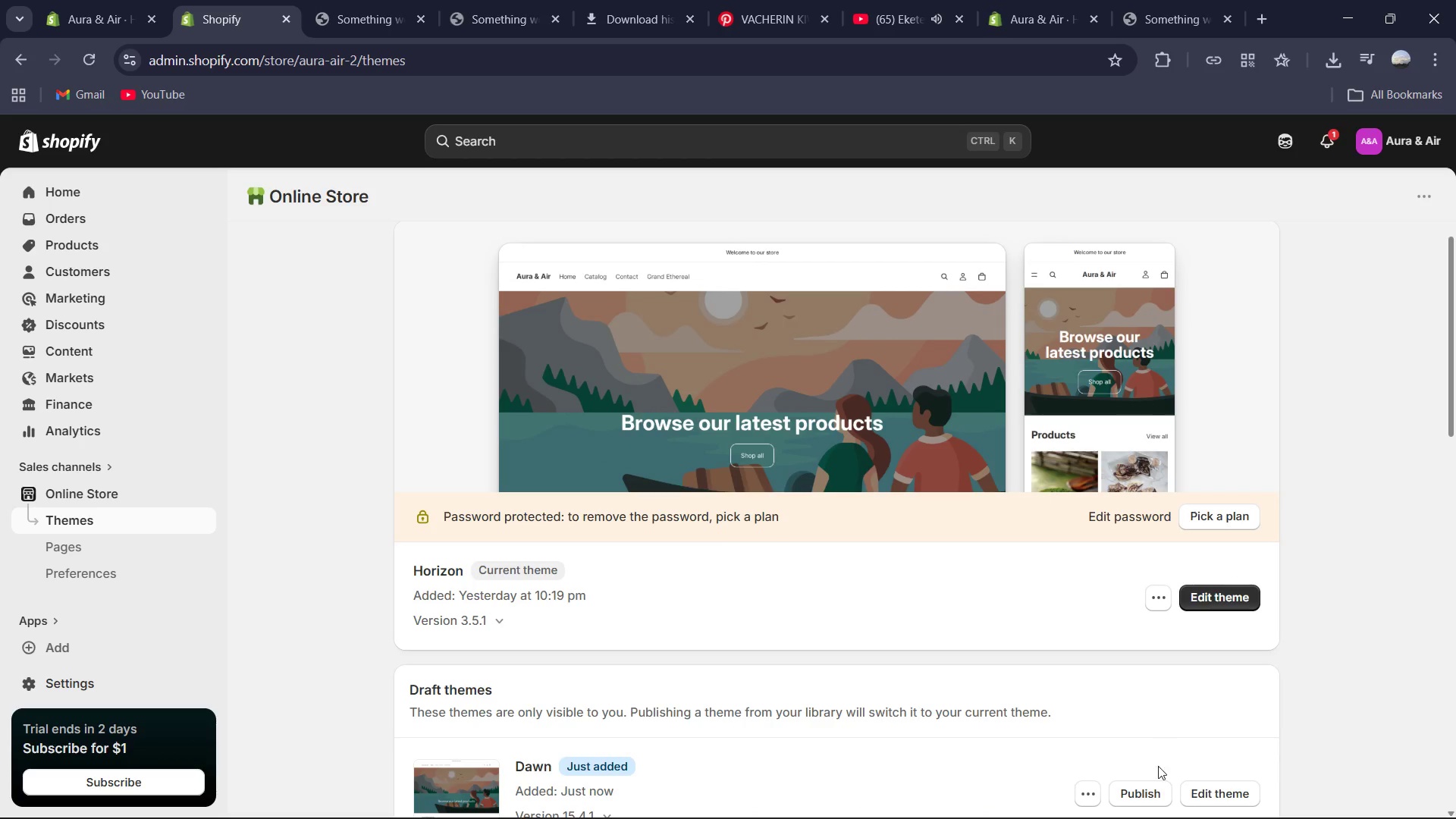 
left_click([1150, 785])
 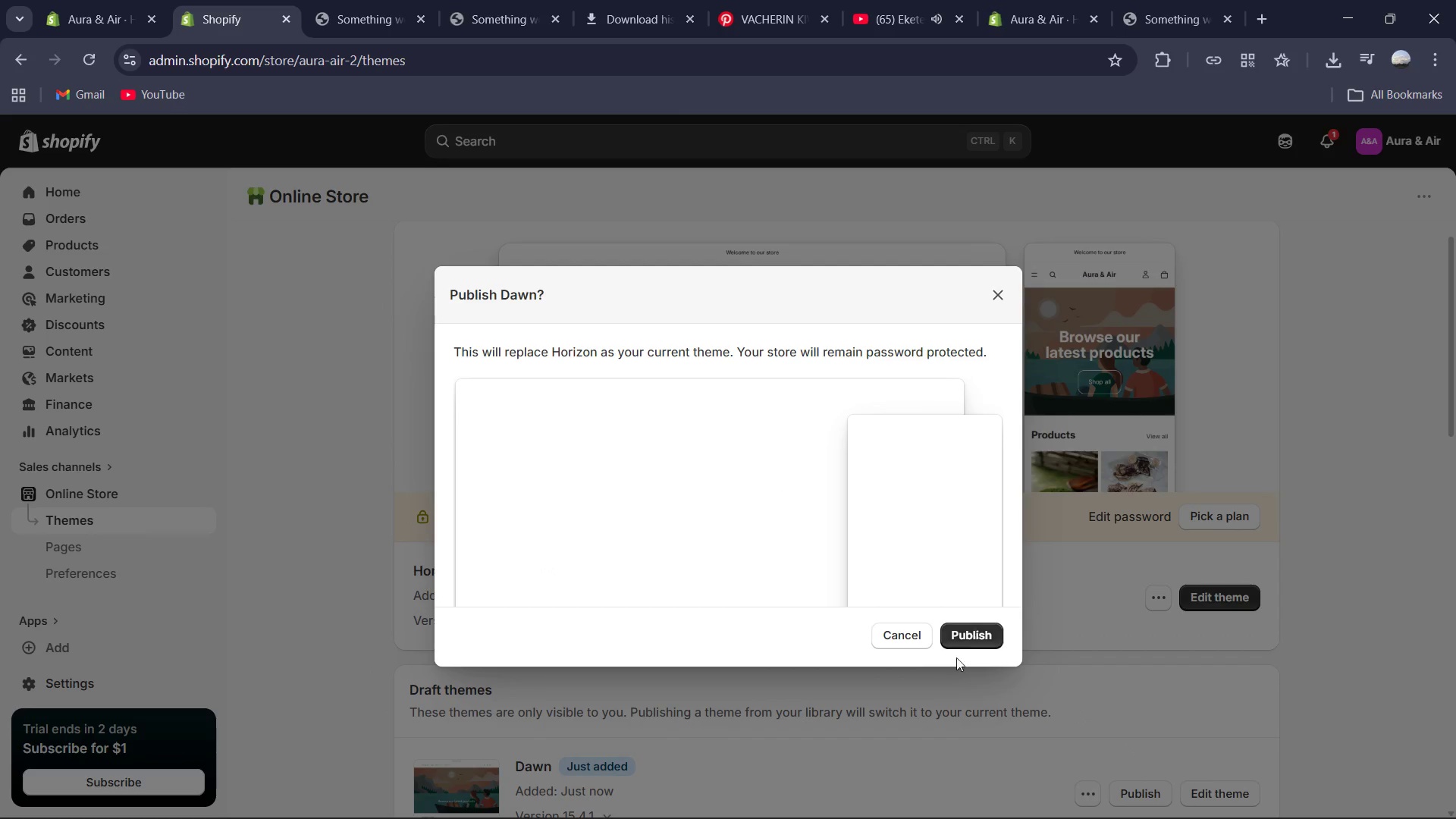 
left_click([970, 641])
 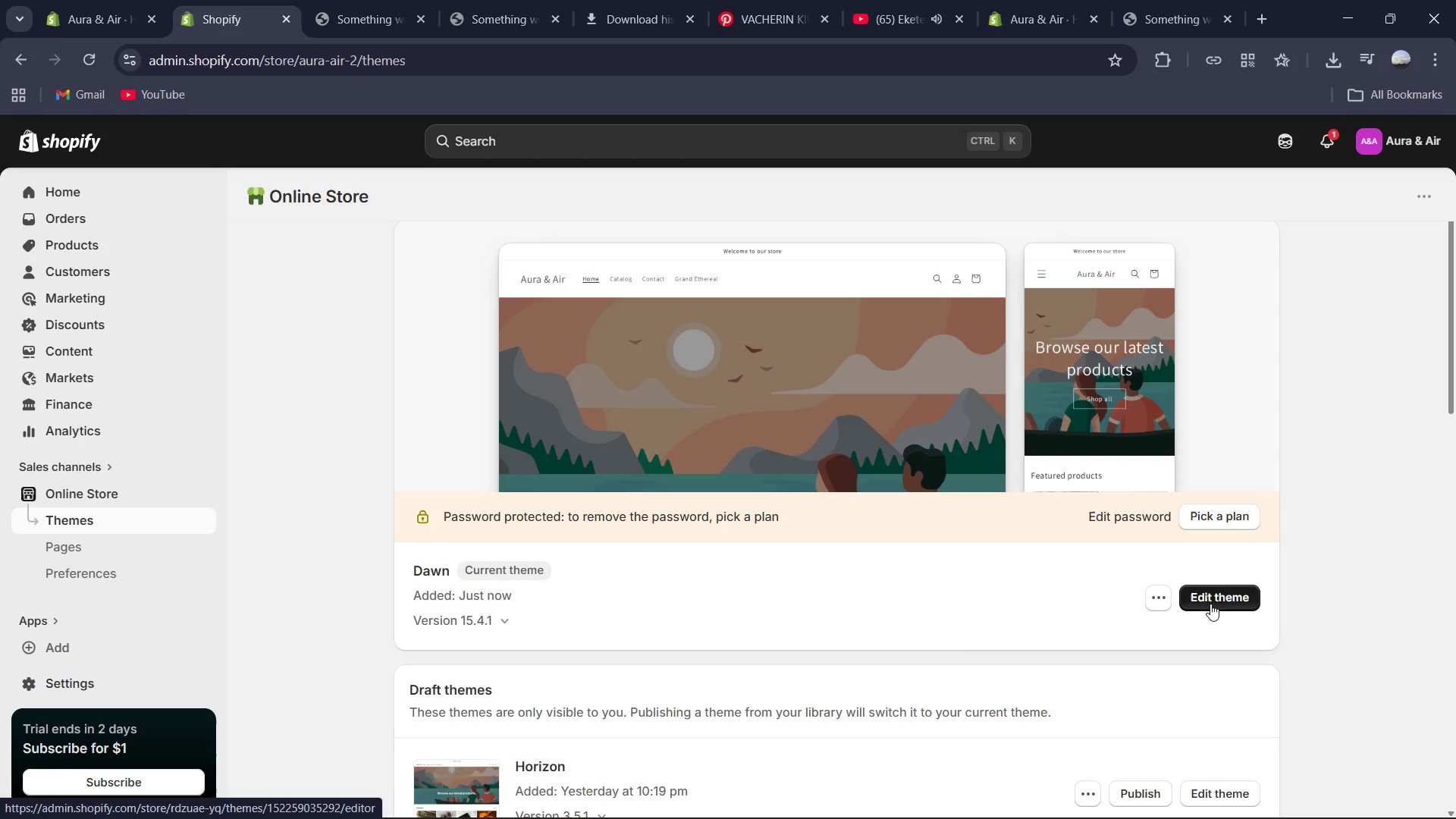 
wait(21.77)
 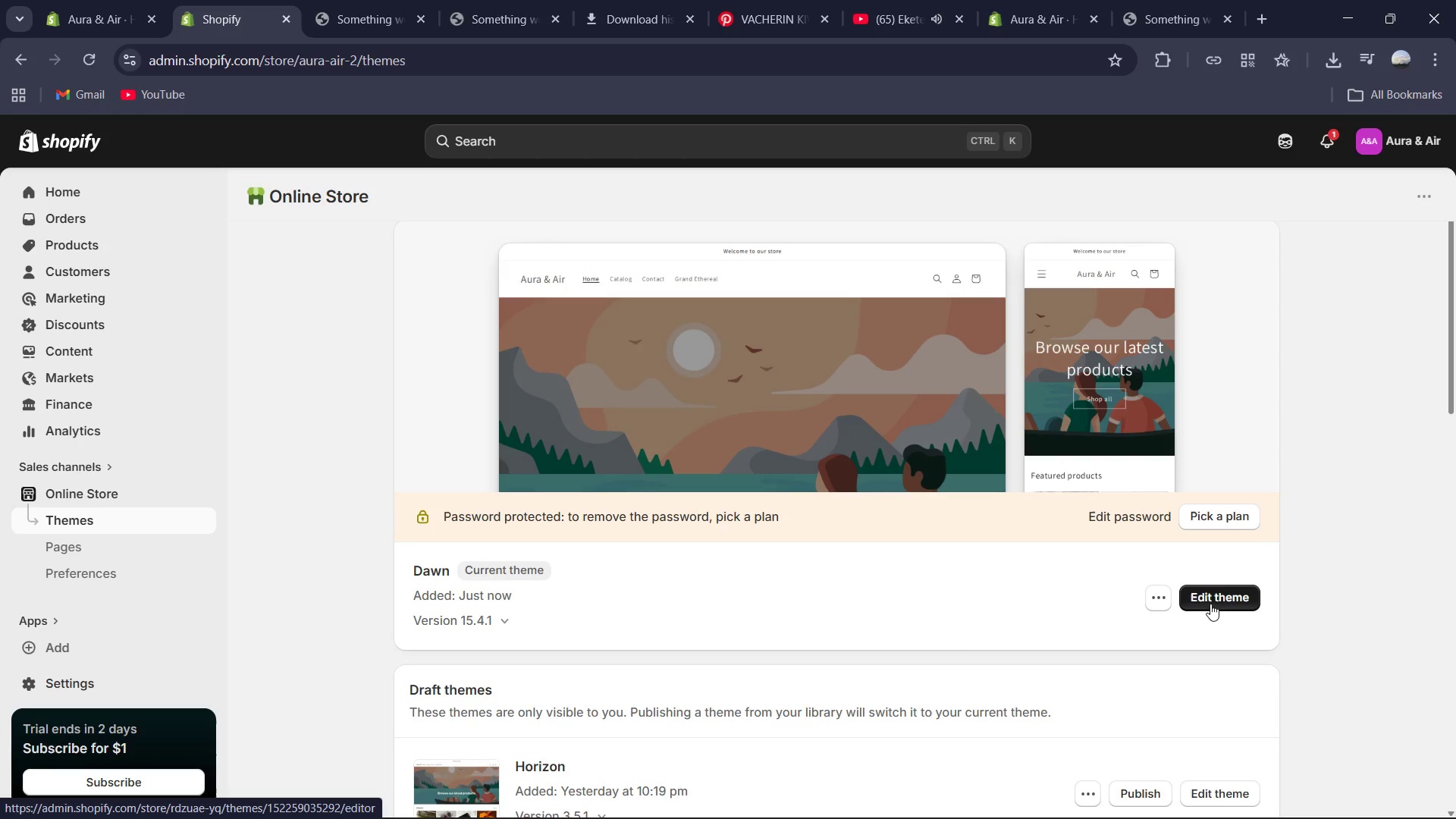 
left_click([206, 491])
 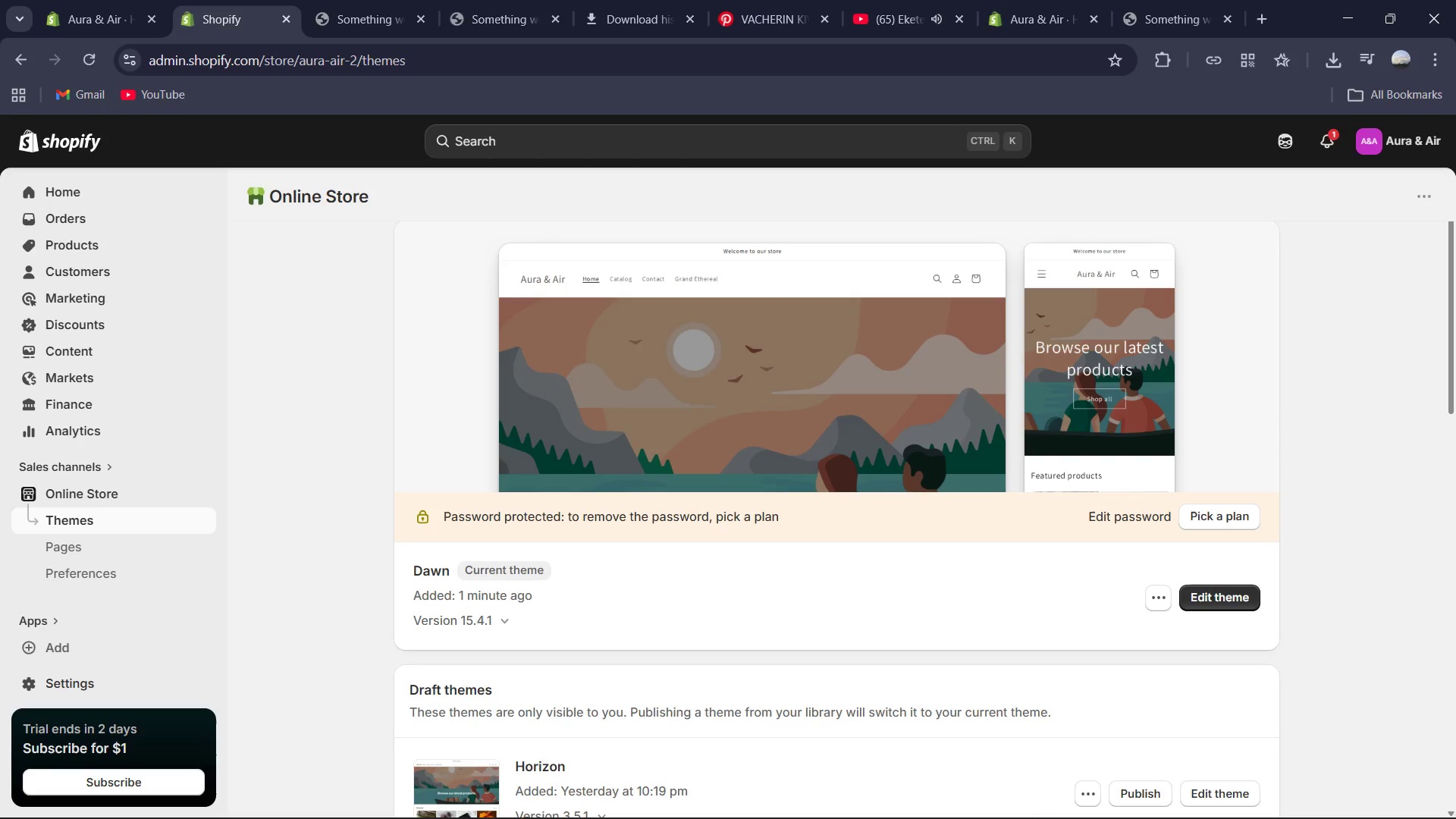 
left_click([1050, 804])